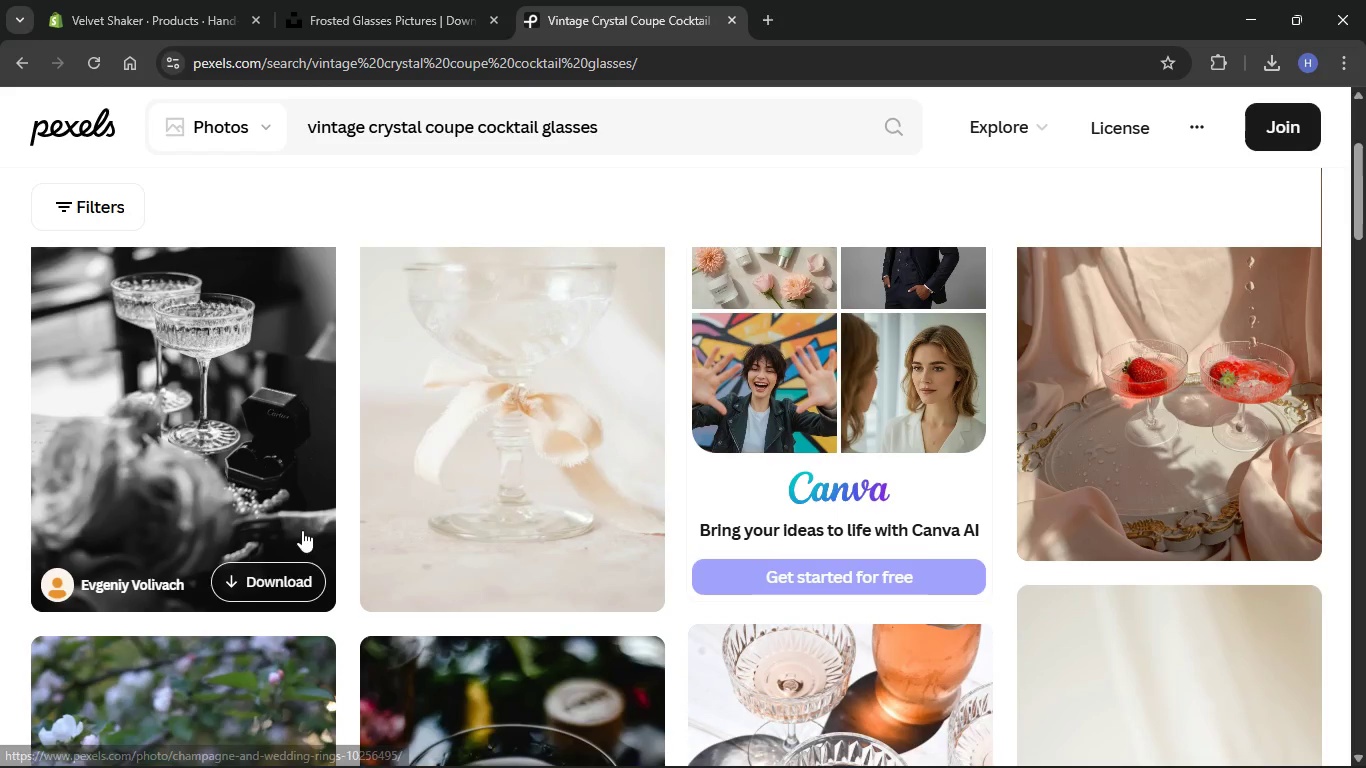 
left_click([281, 571])
 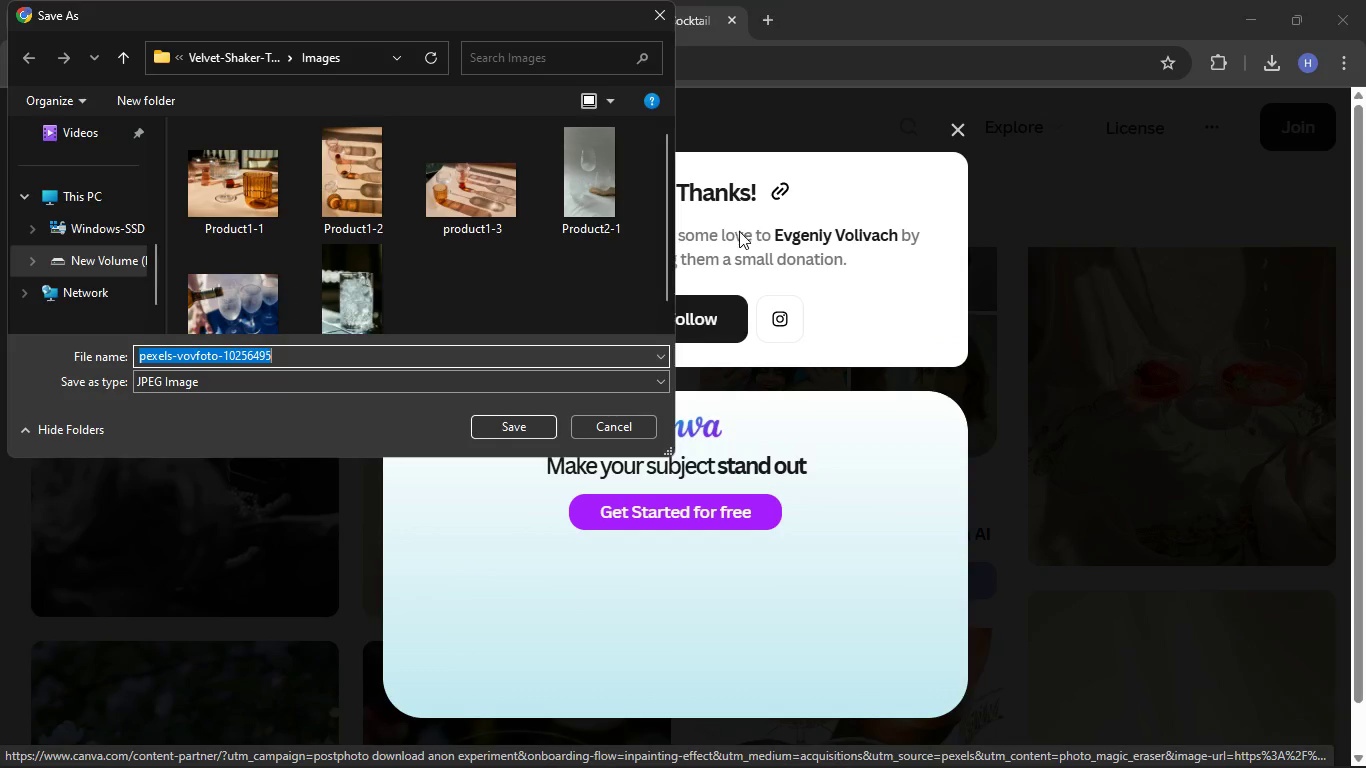 
key(Backspace)
type(Product3-1)
 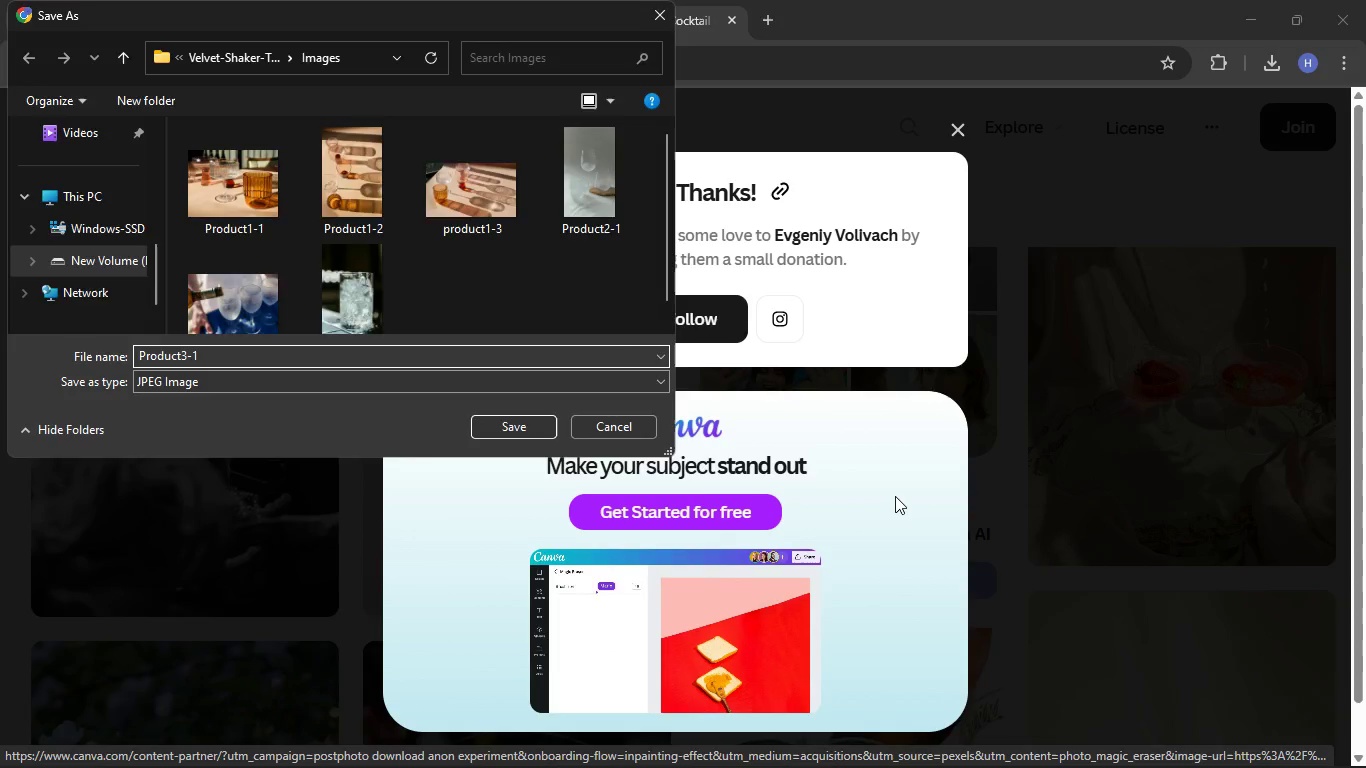 
key(Enter)
 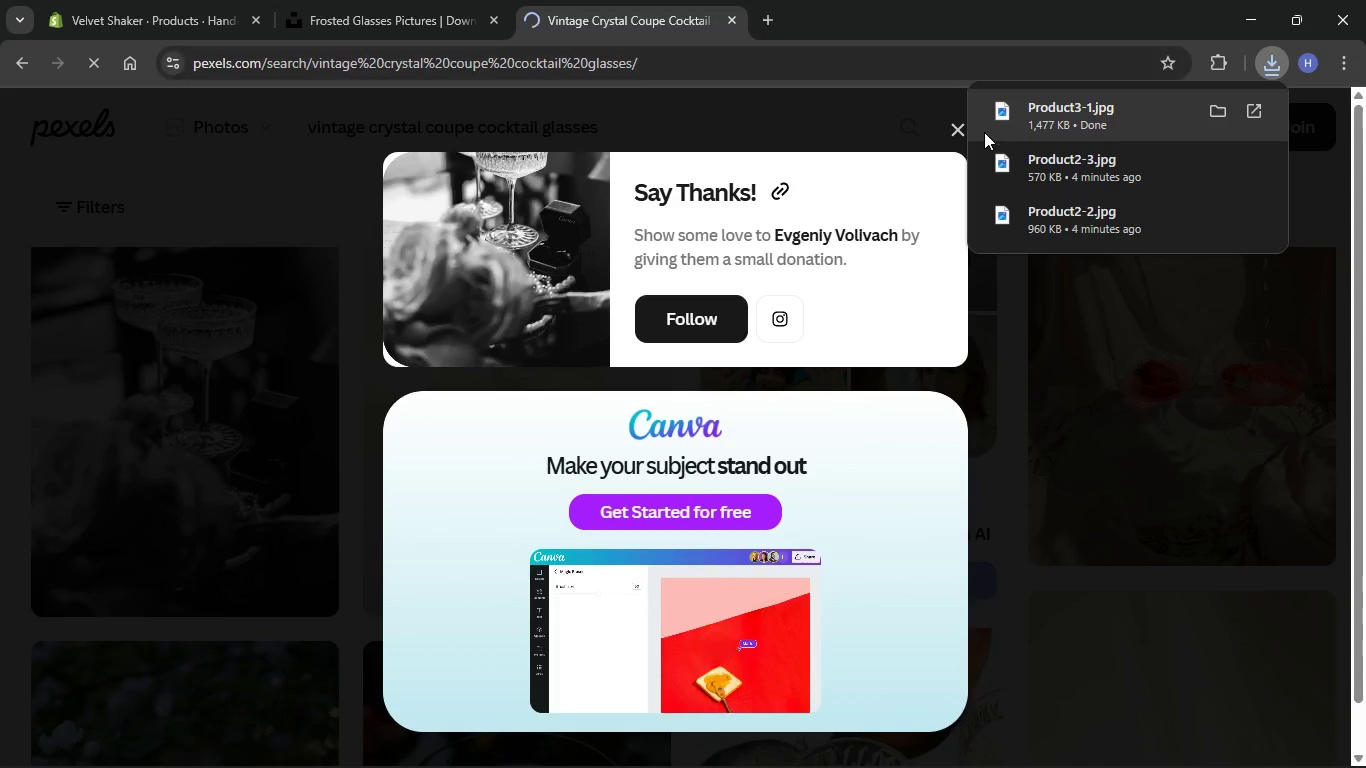 
left_click([961, 132])
 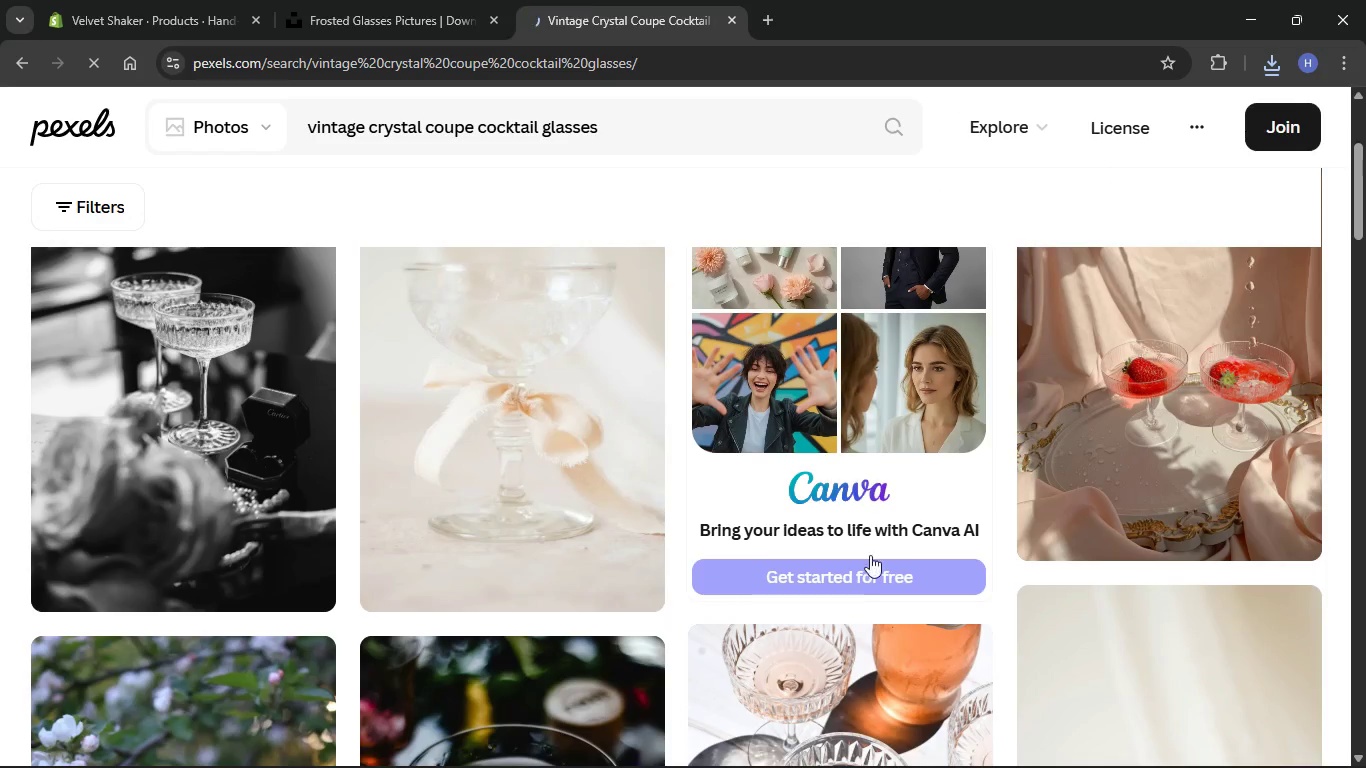 
scroll: coordinate [854, 577], scroll_direction: down, amount: 36.0
 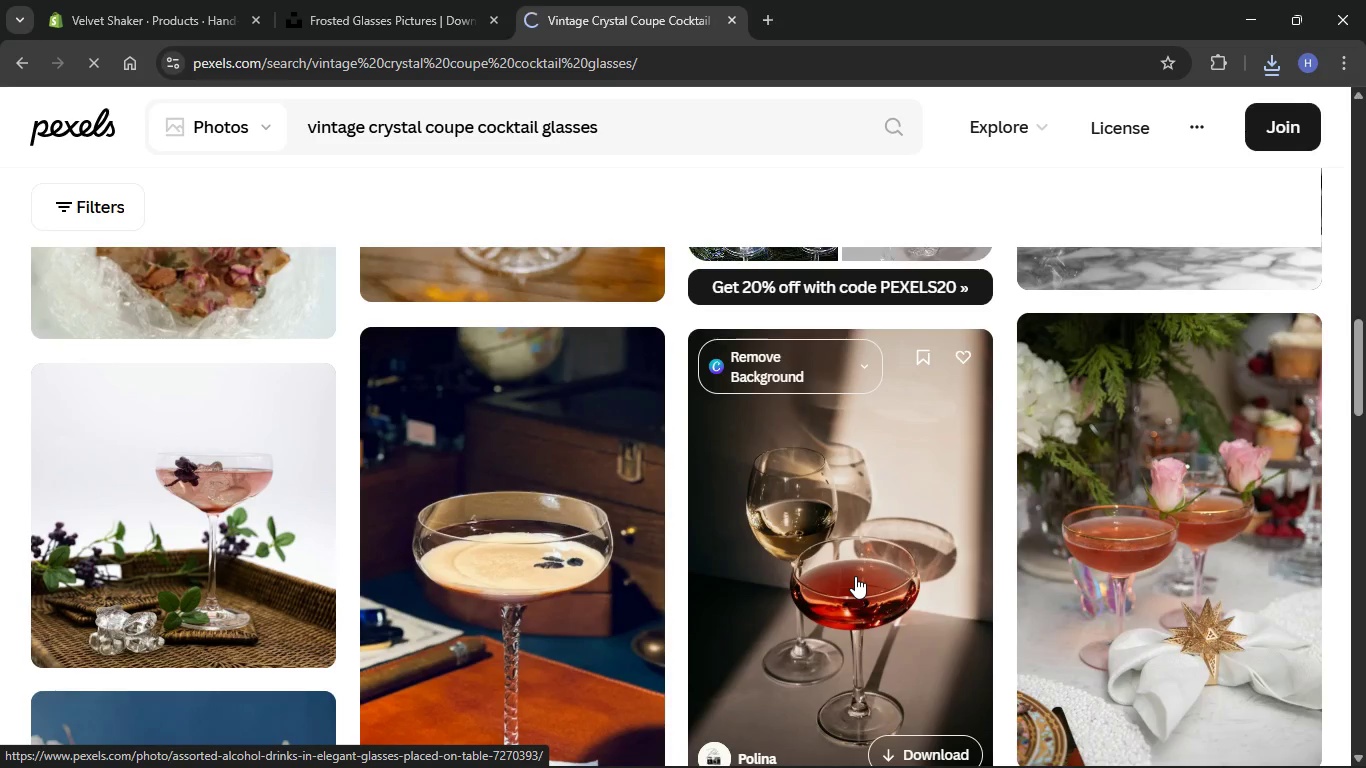 
scroll: coordinate [855, 576], scroll_direction: none, amount: 0.0
 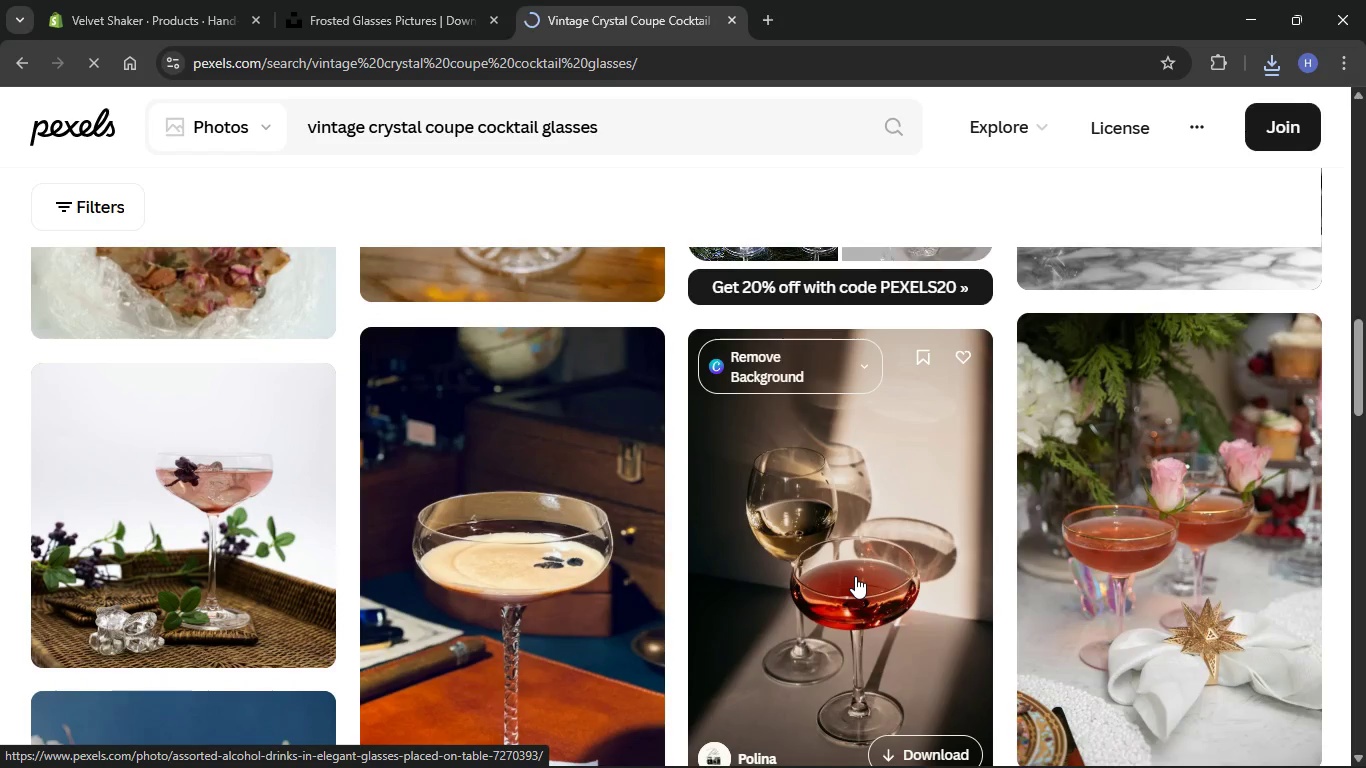 
scroll: coordinate [552, 591], scroll_direction: down, amount: 6.0
 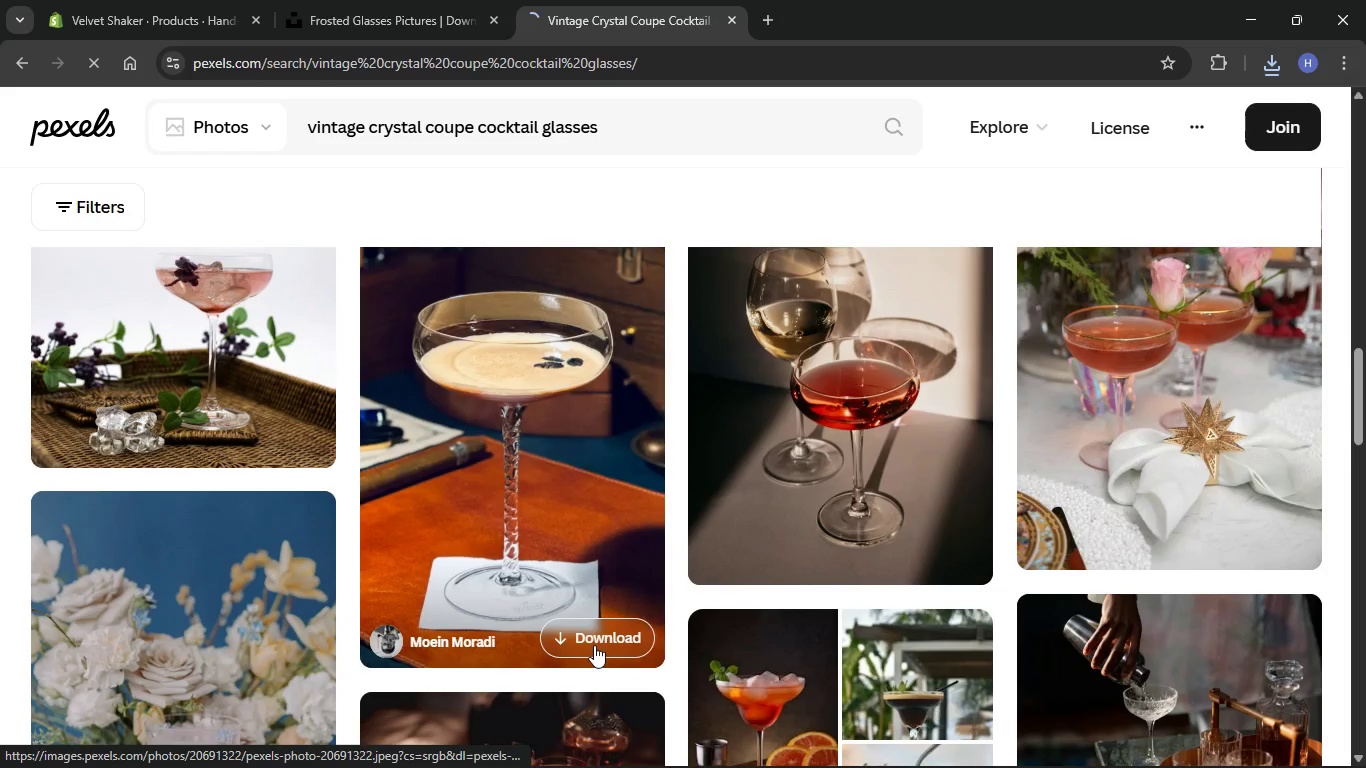 
left_click([597, 634])
 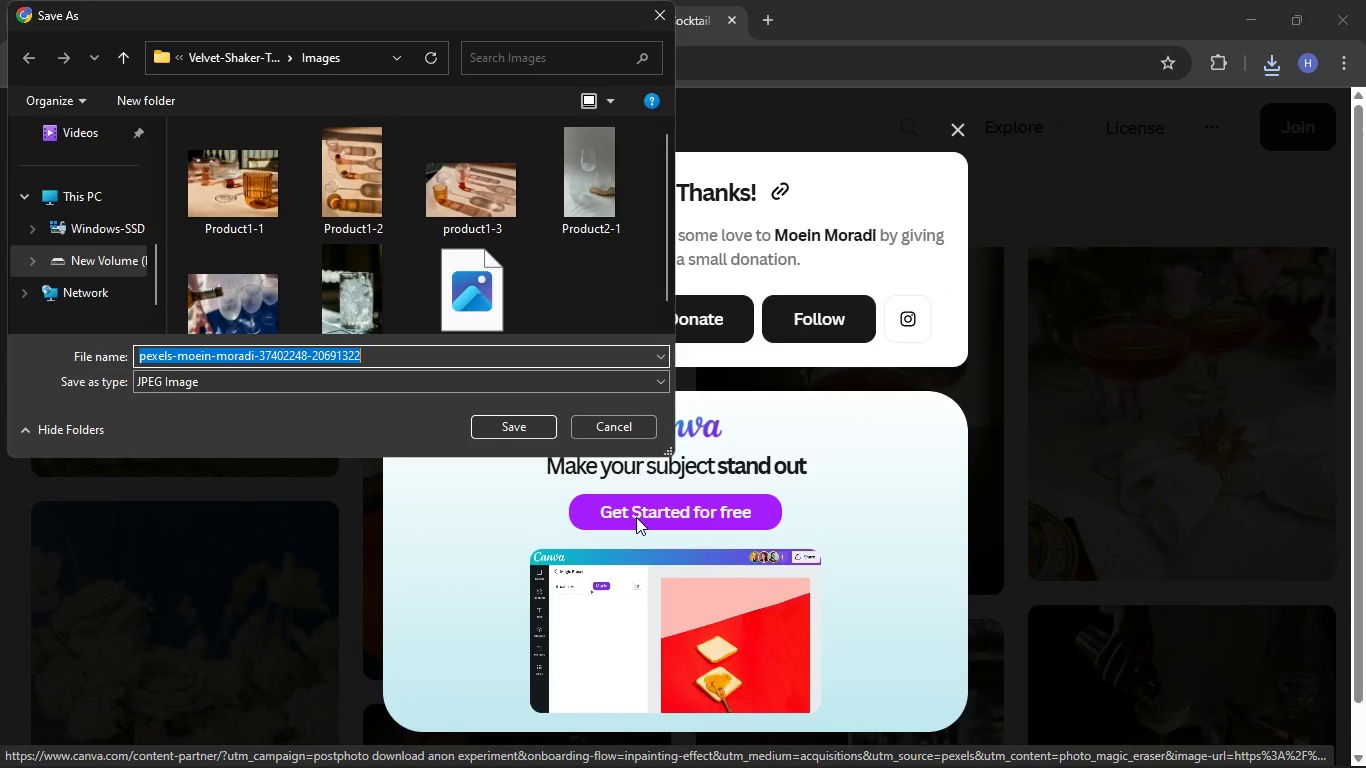 
key(Backspace)
type(Product3-2)
 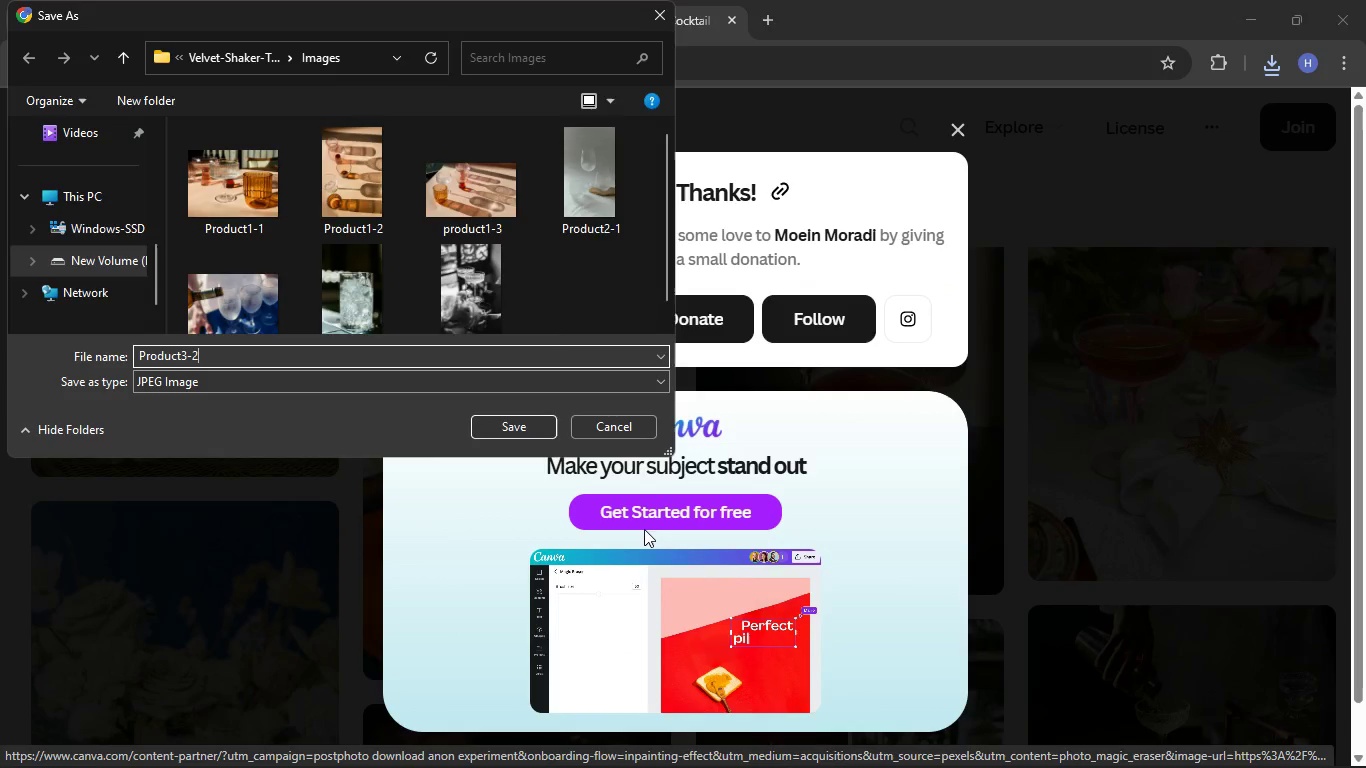 
key(Enter)
 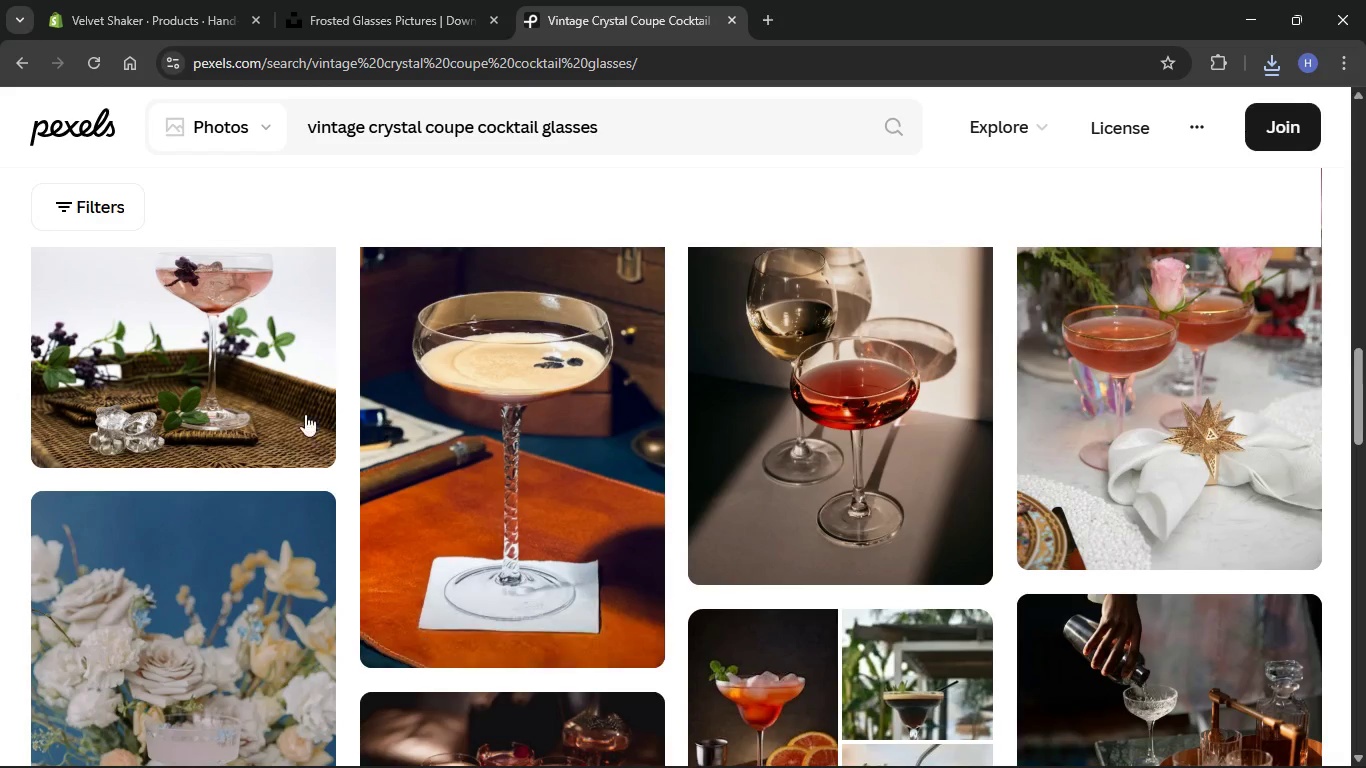 
scroll: coordinate [594, 448], scroll_direction: down, amount: 5.0
 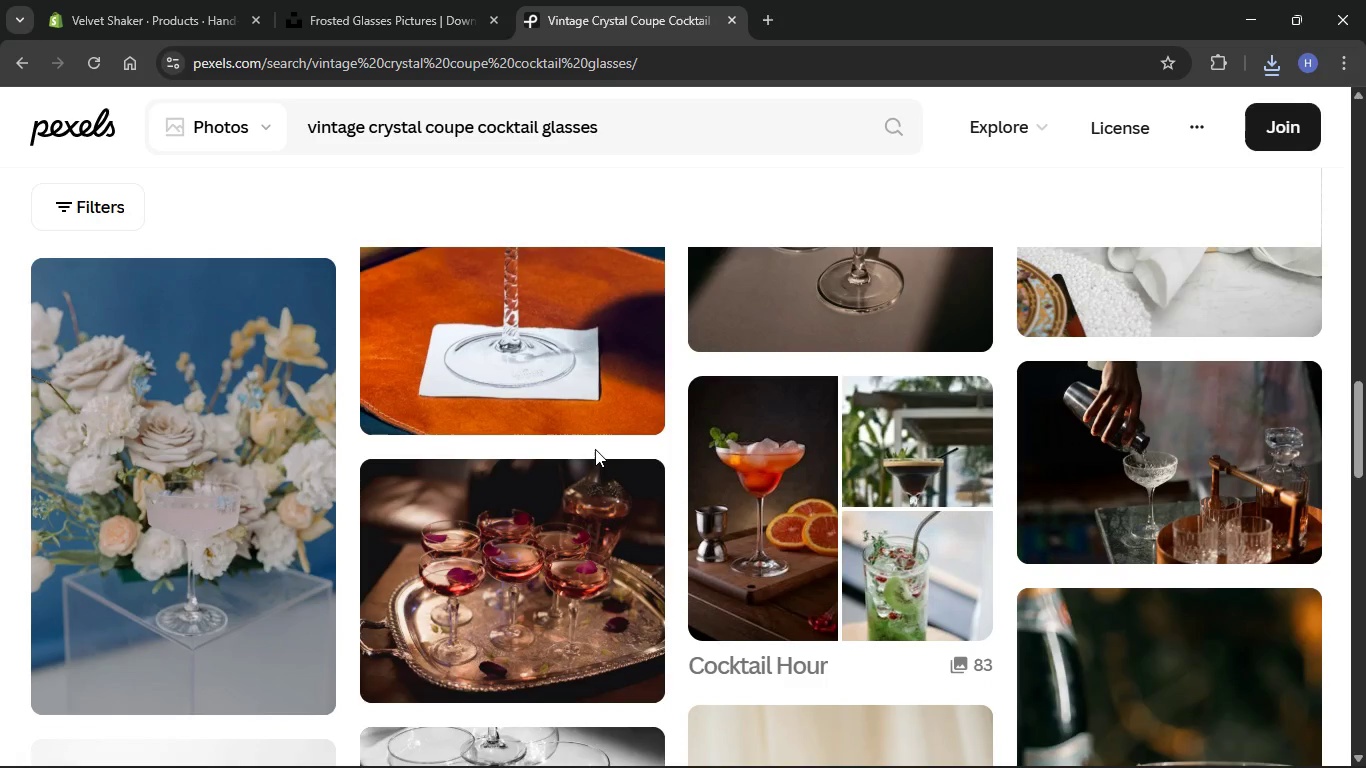 
scroll: coordinate [595, 449], scroll_direction: up, amount: 3.0
 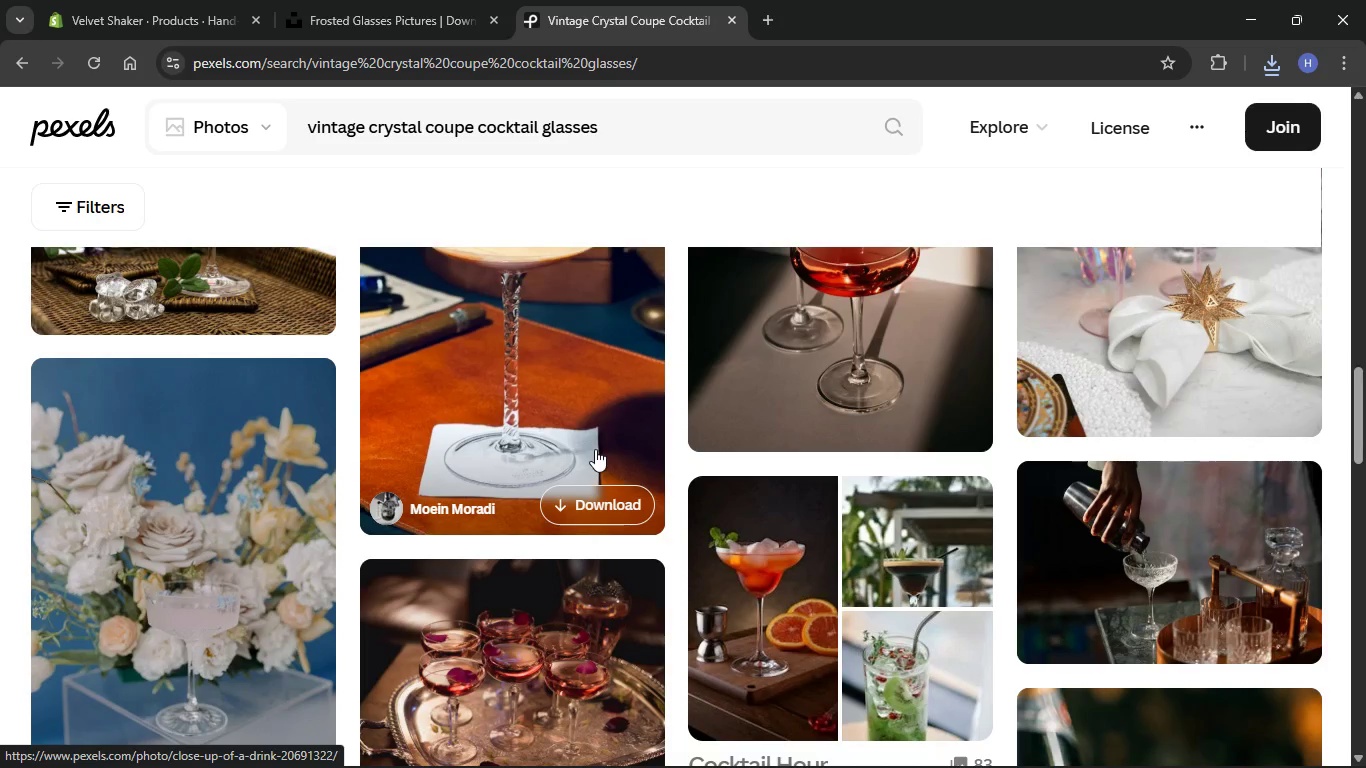 
scroll: coordinate [598, 451], scroll_direction: down, amount: 19.0
 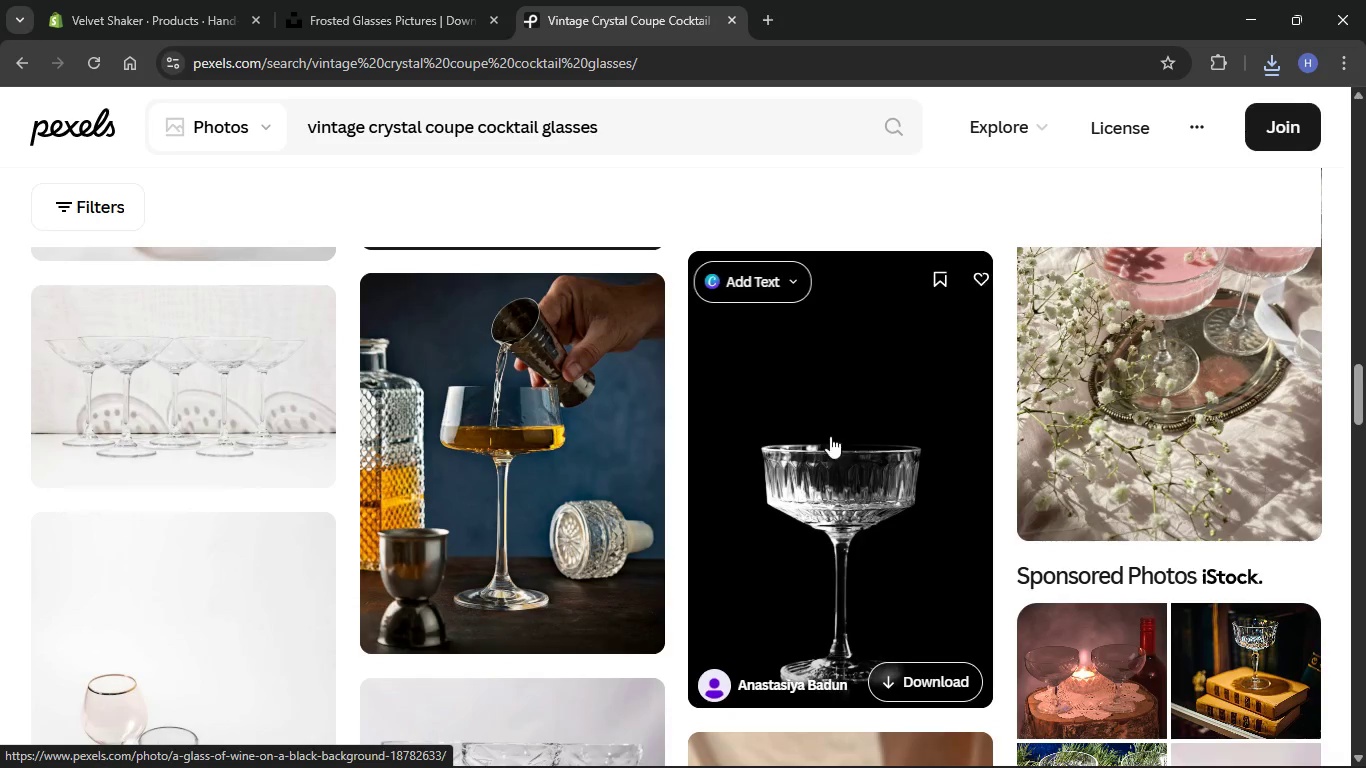 
left_click([939, 675])
 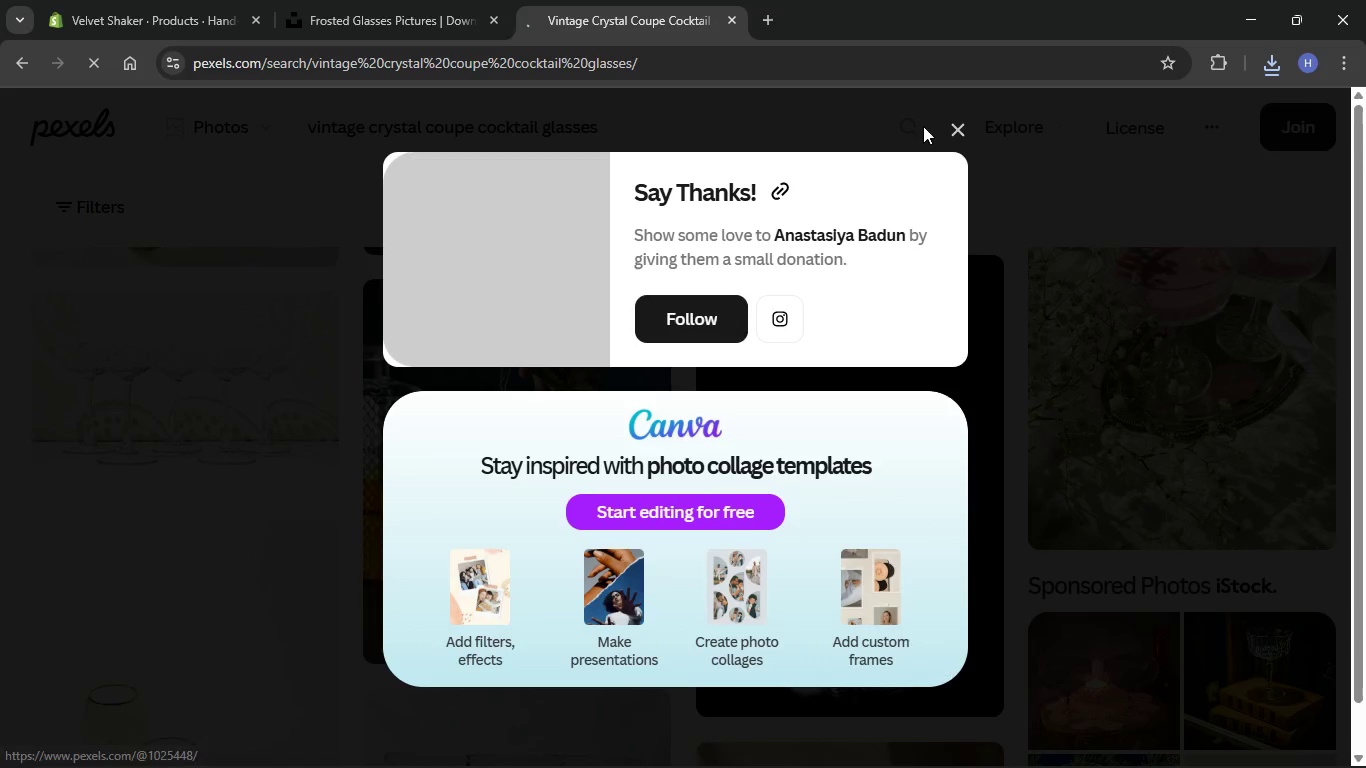 
left_click([961, 124])
 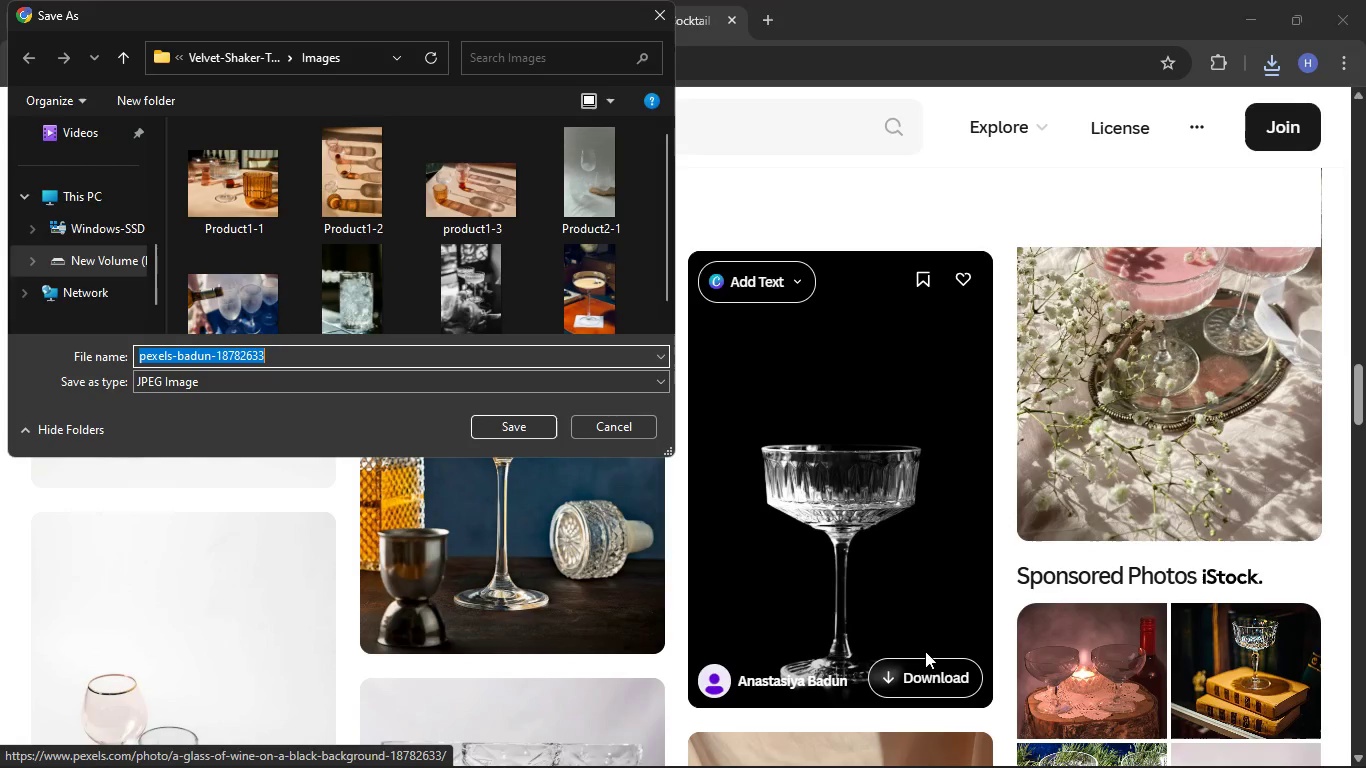 
key(Backspace)
type(Product3-3)
 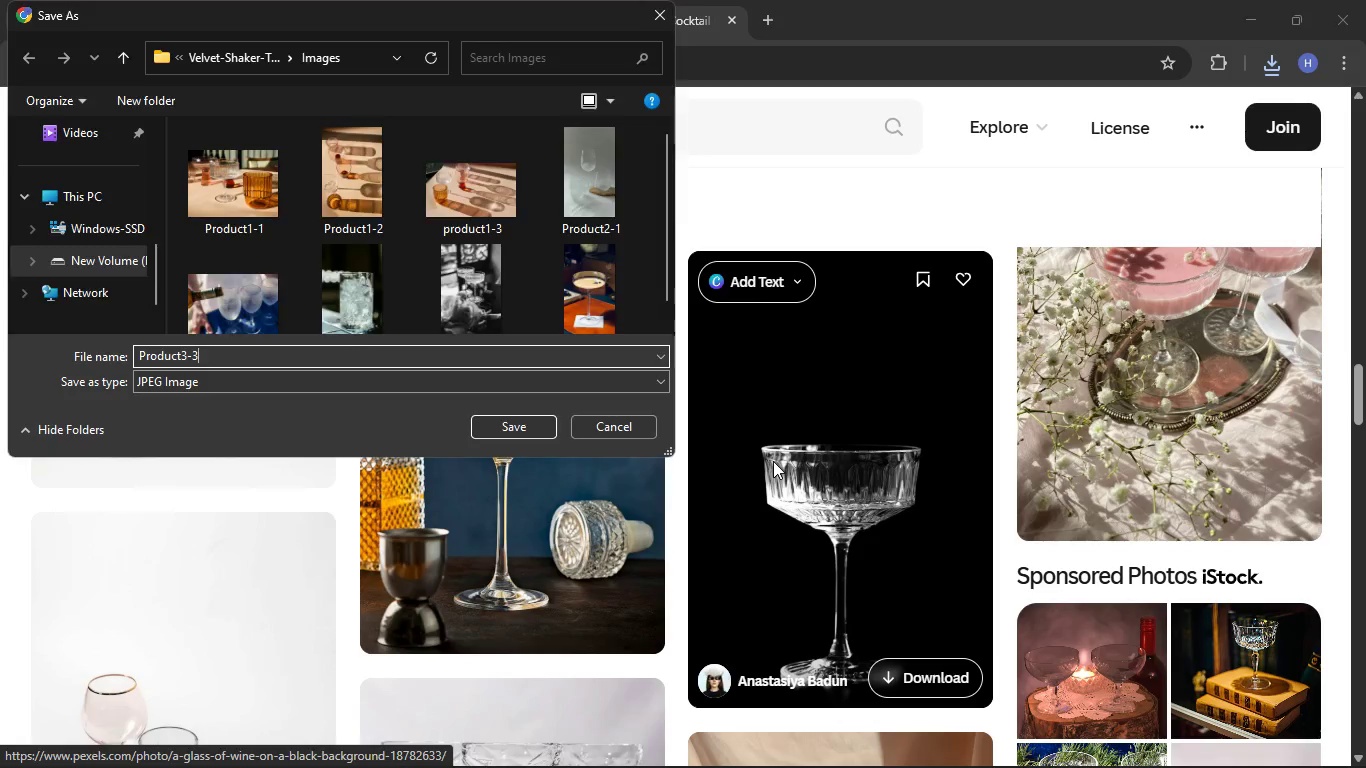 
key(Enter)
 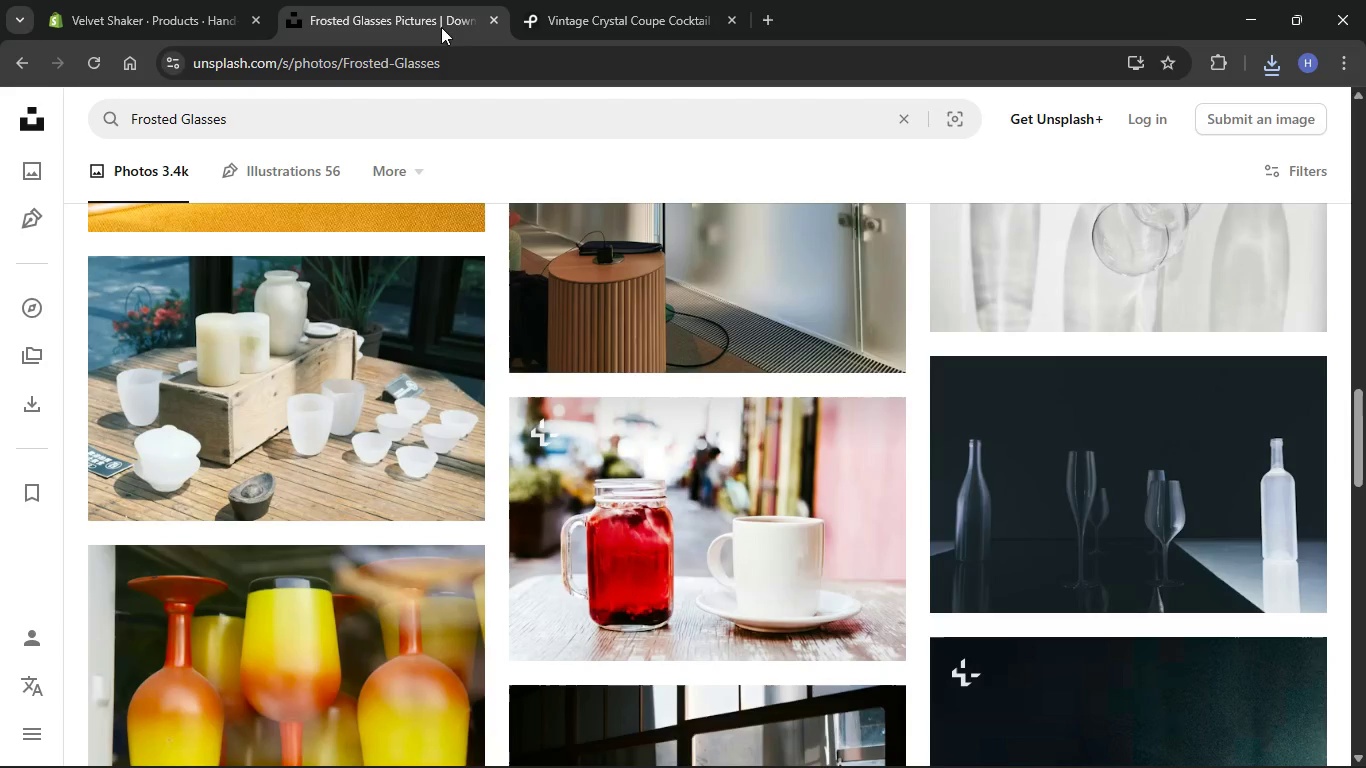 
left_click([91, 0])
 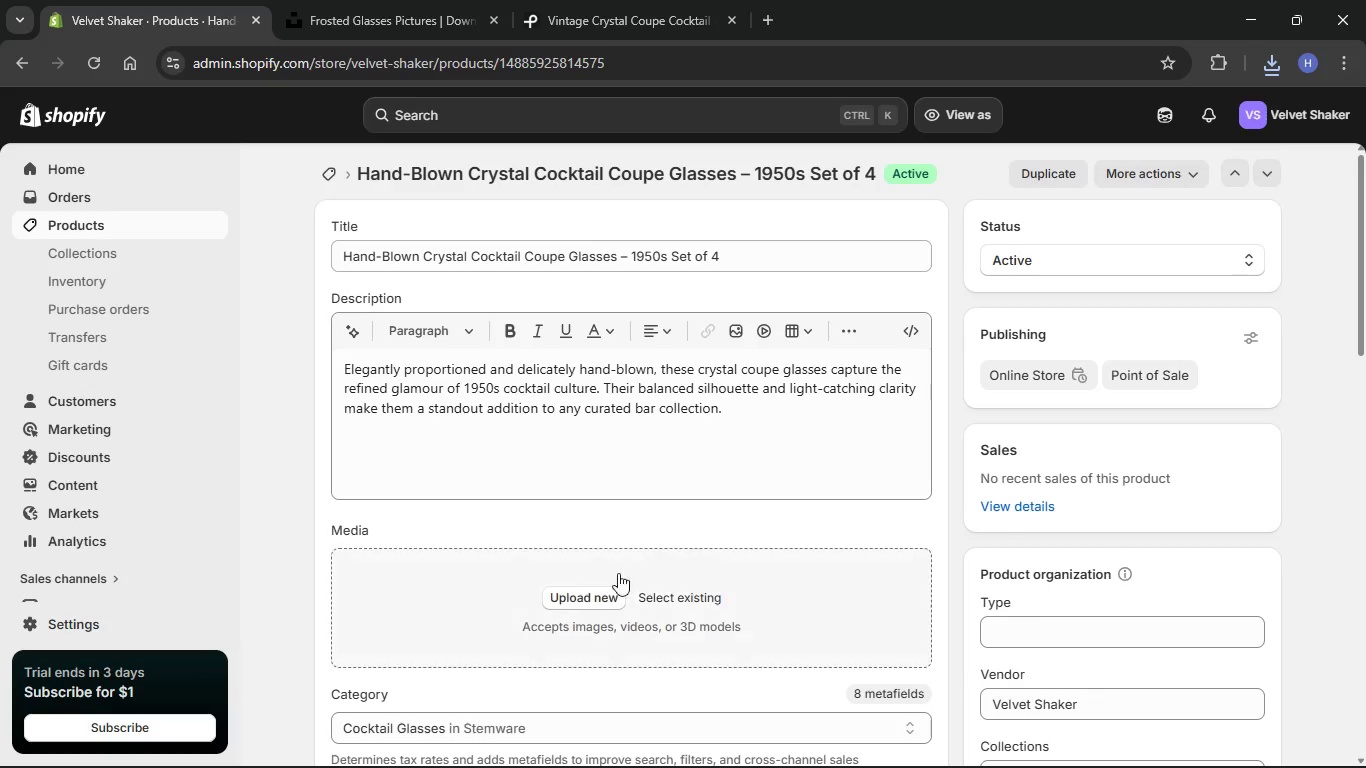 
left_click([609, 588])
 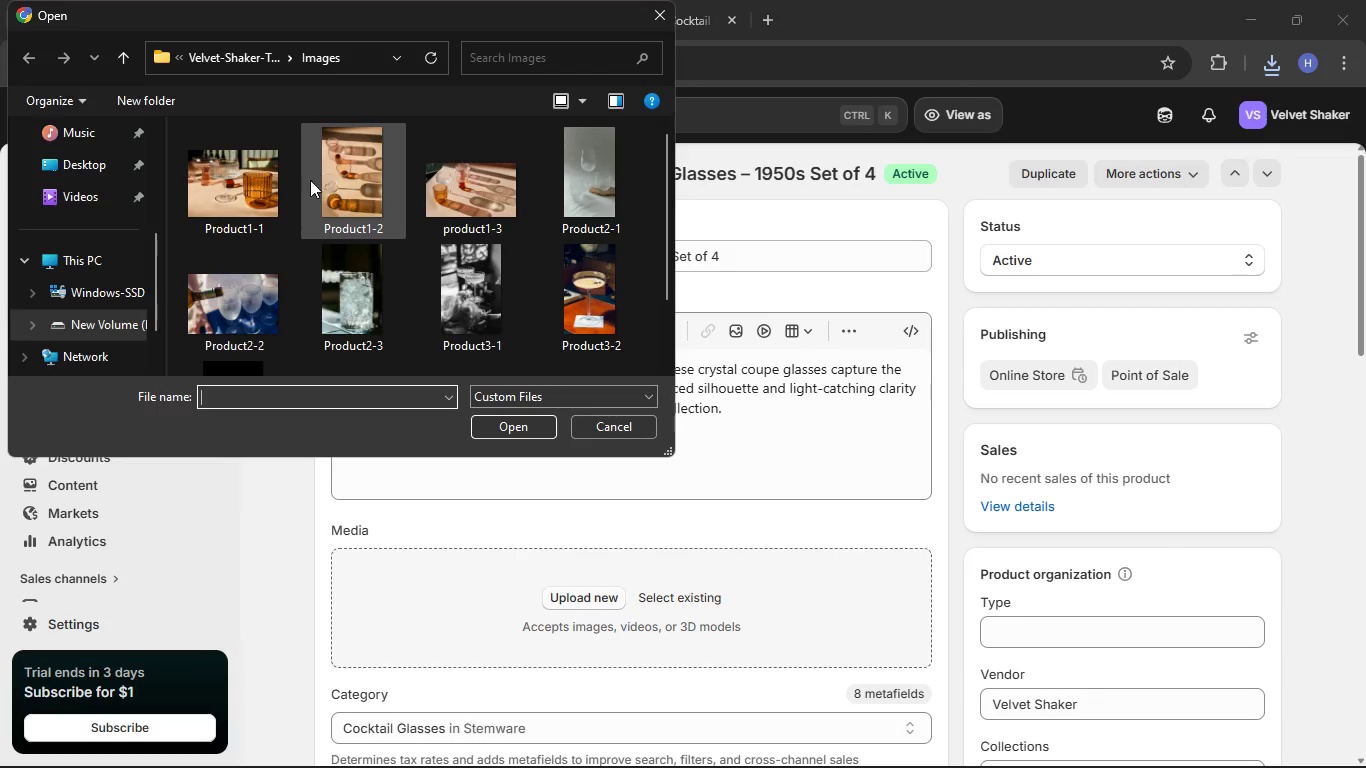 
scroll: coordinate [432, 310], scroll_direction: down, amount: 4.0
 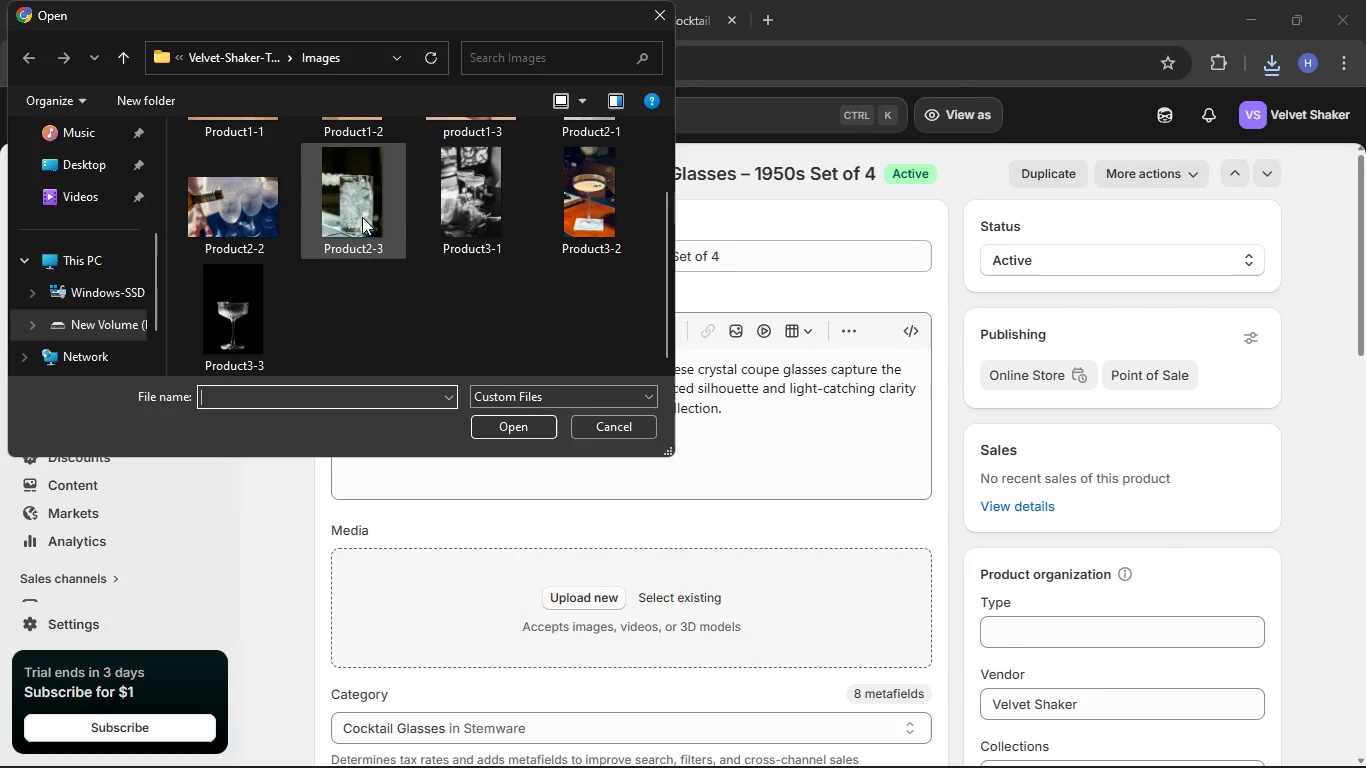 
hold_key(key=ControlLeft, duration=2.45)
left_click([498, 198])
 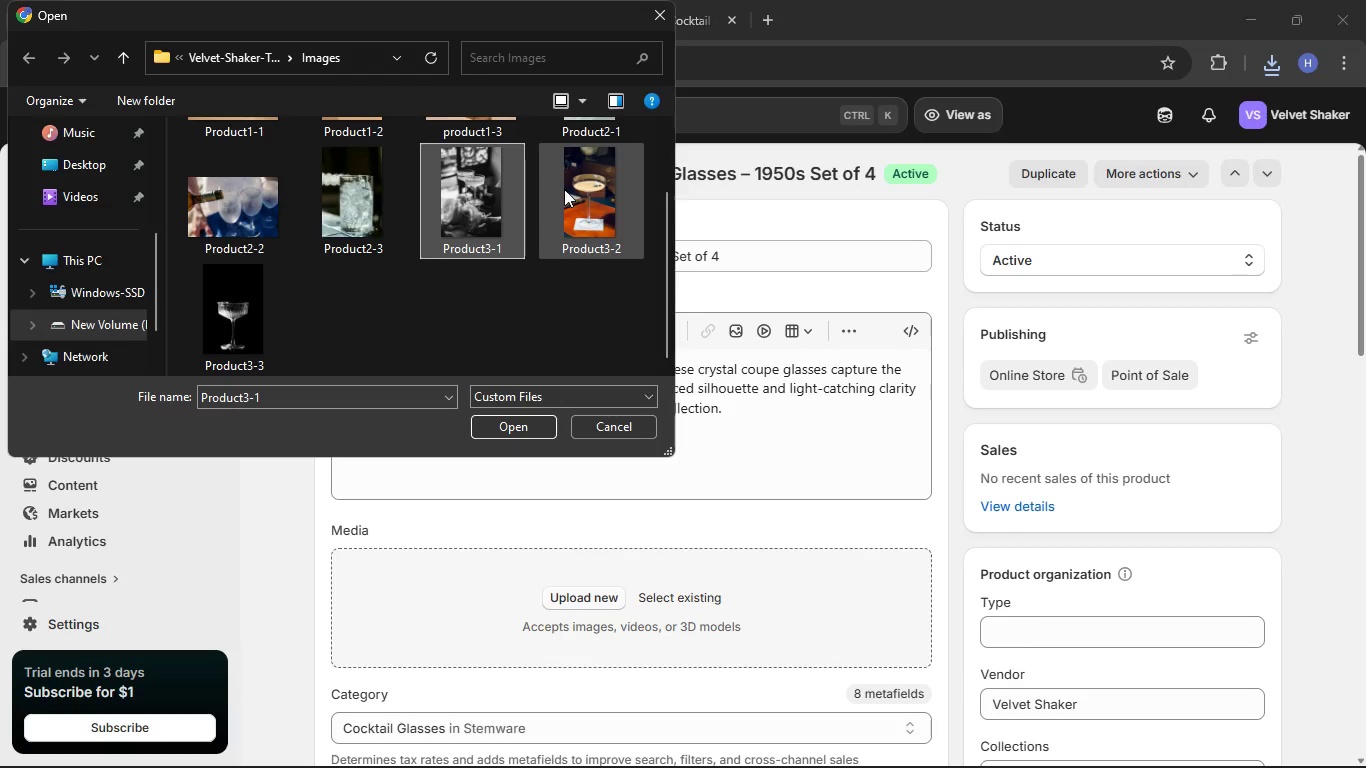 
left_click([565, 188])
 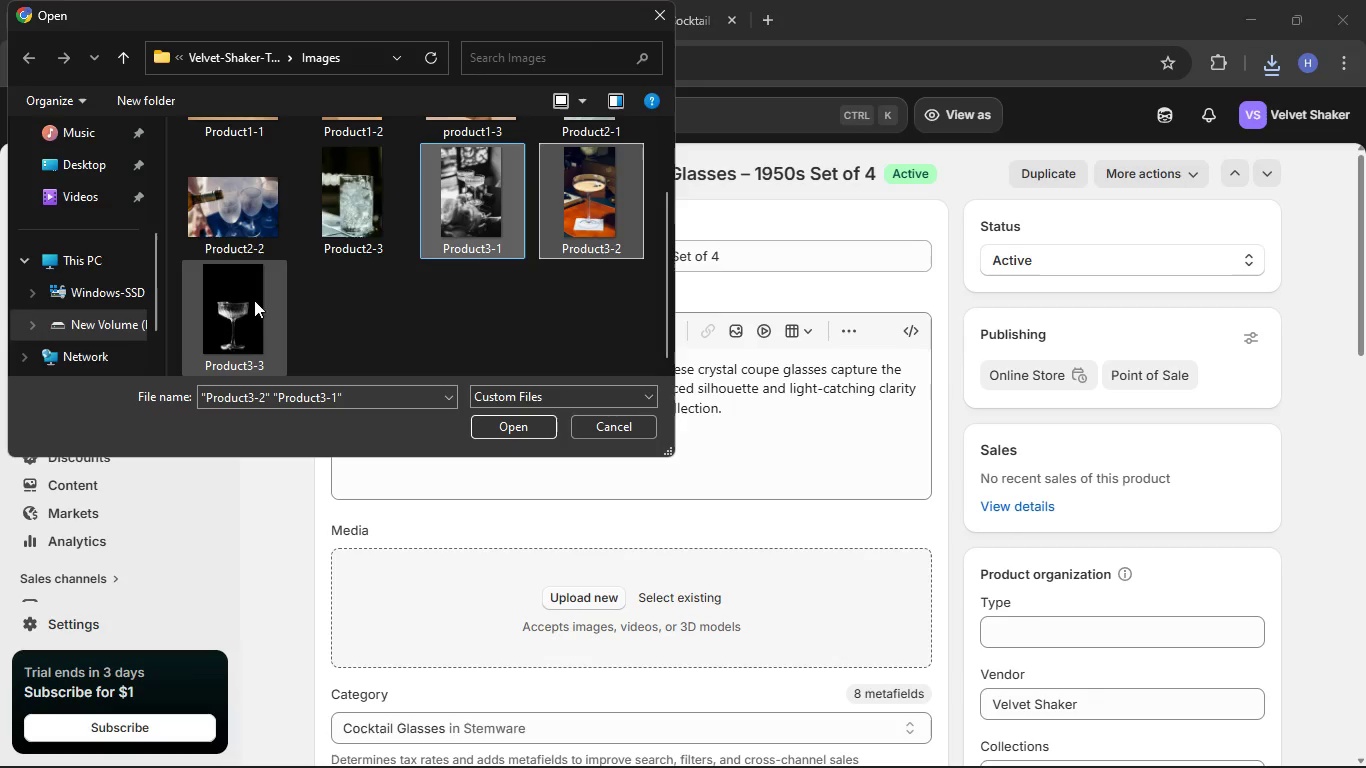 
left_click([247, 313])
 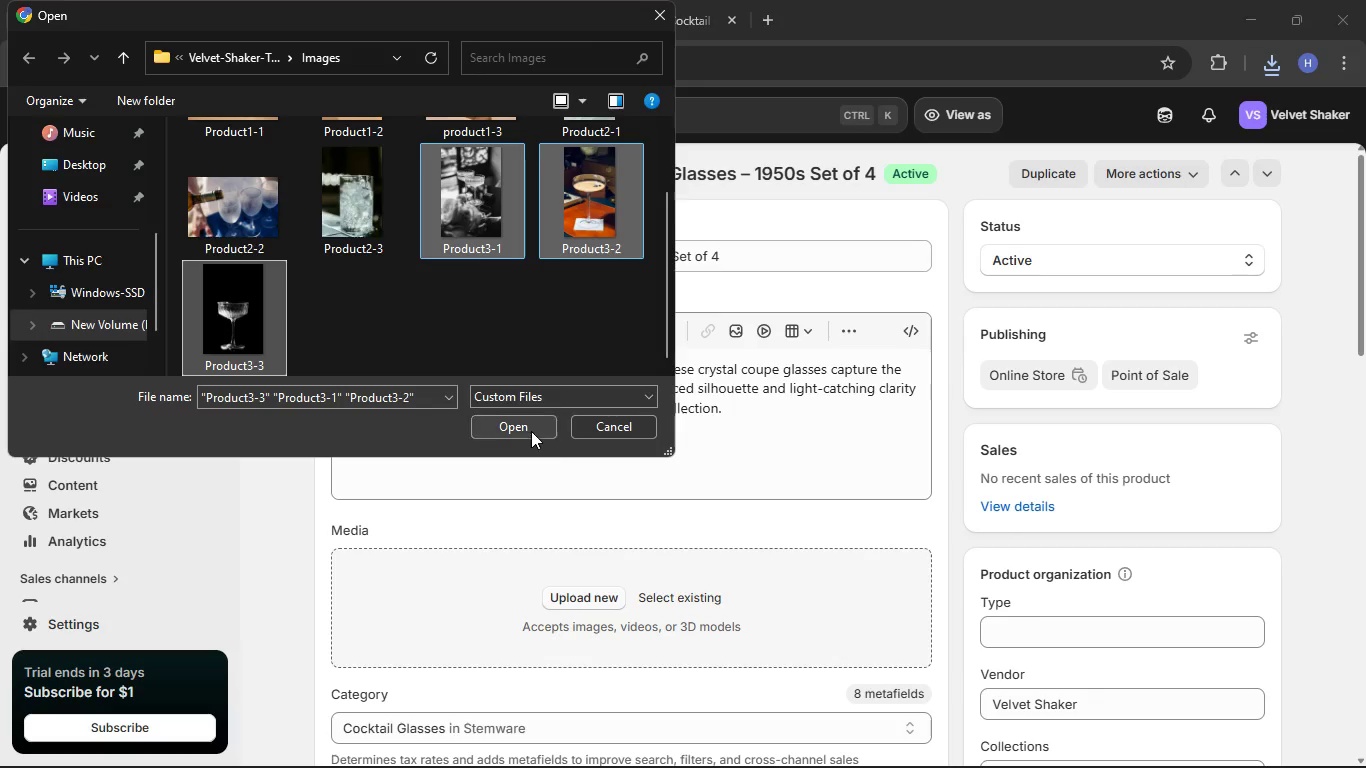 
left_click([530, 430])
 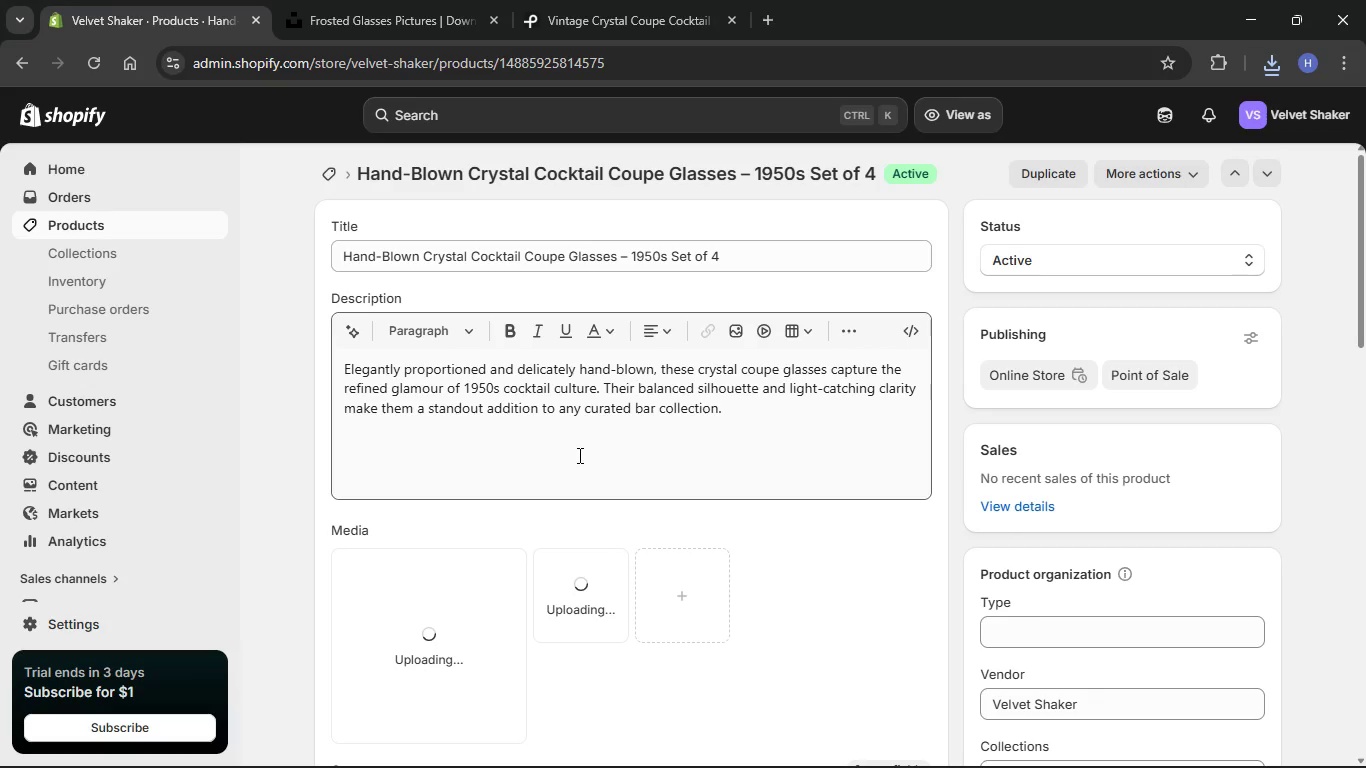 
scroll: coordinate [578, 455], scroll_direction: down, amount: 5.0
 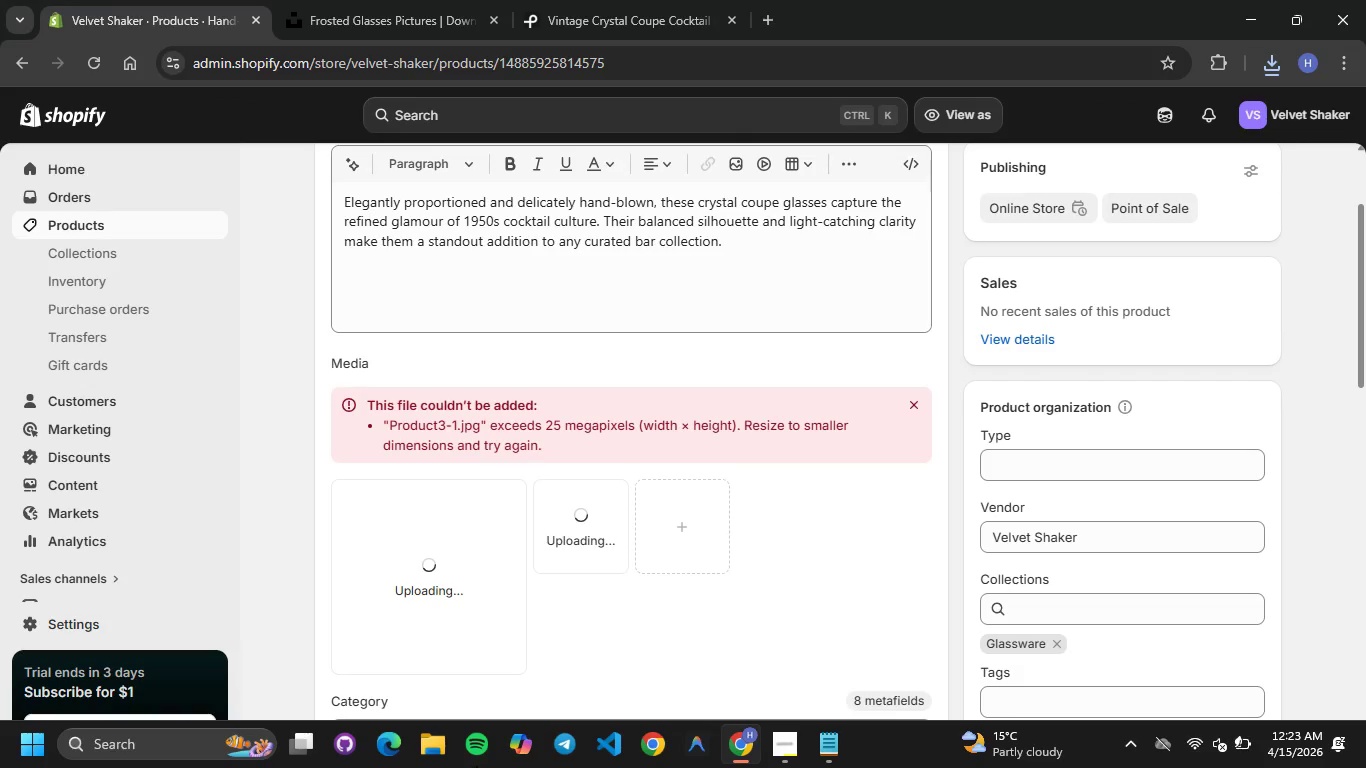 
left_click([450, 744])
 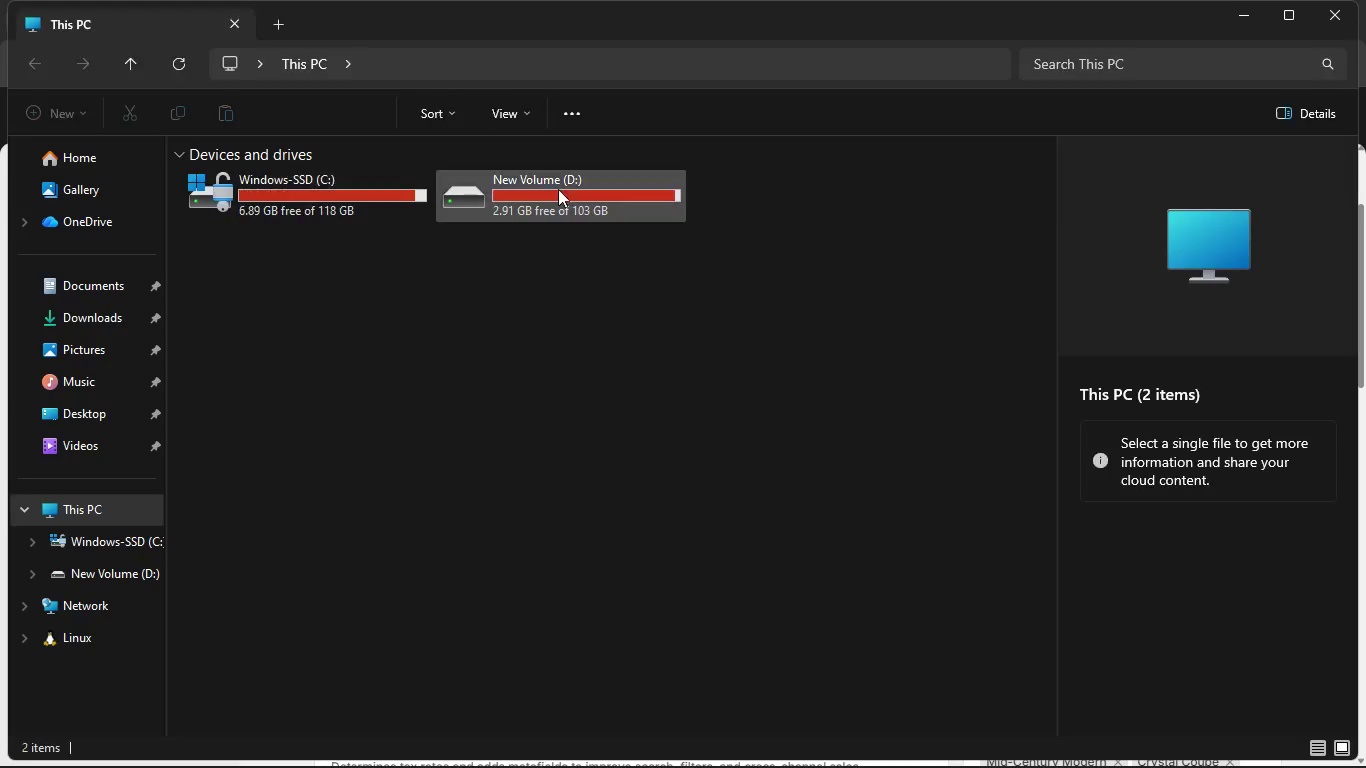 
double_click([558, 189])
 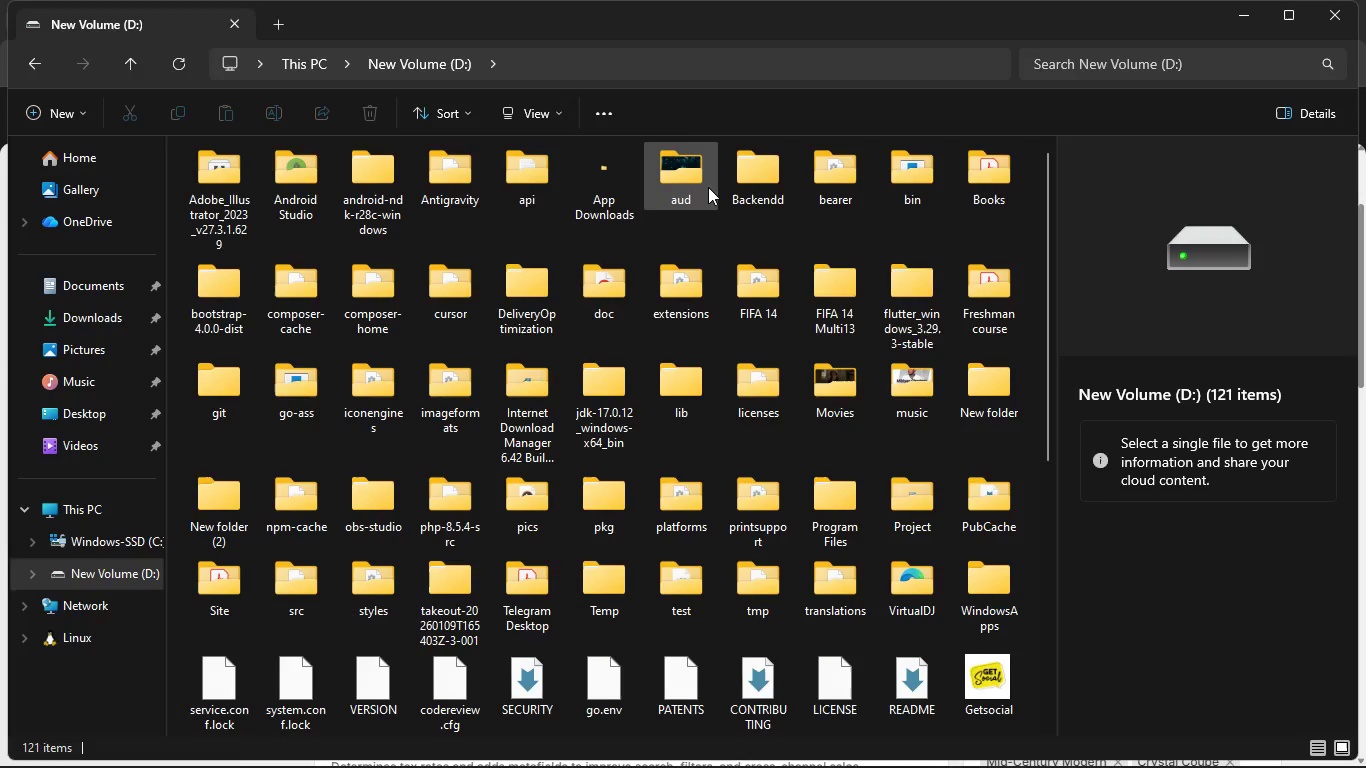 
double_click([707, 187])
 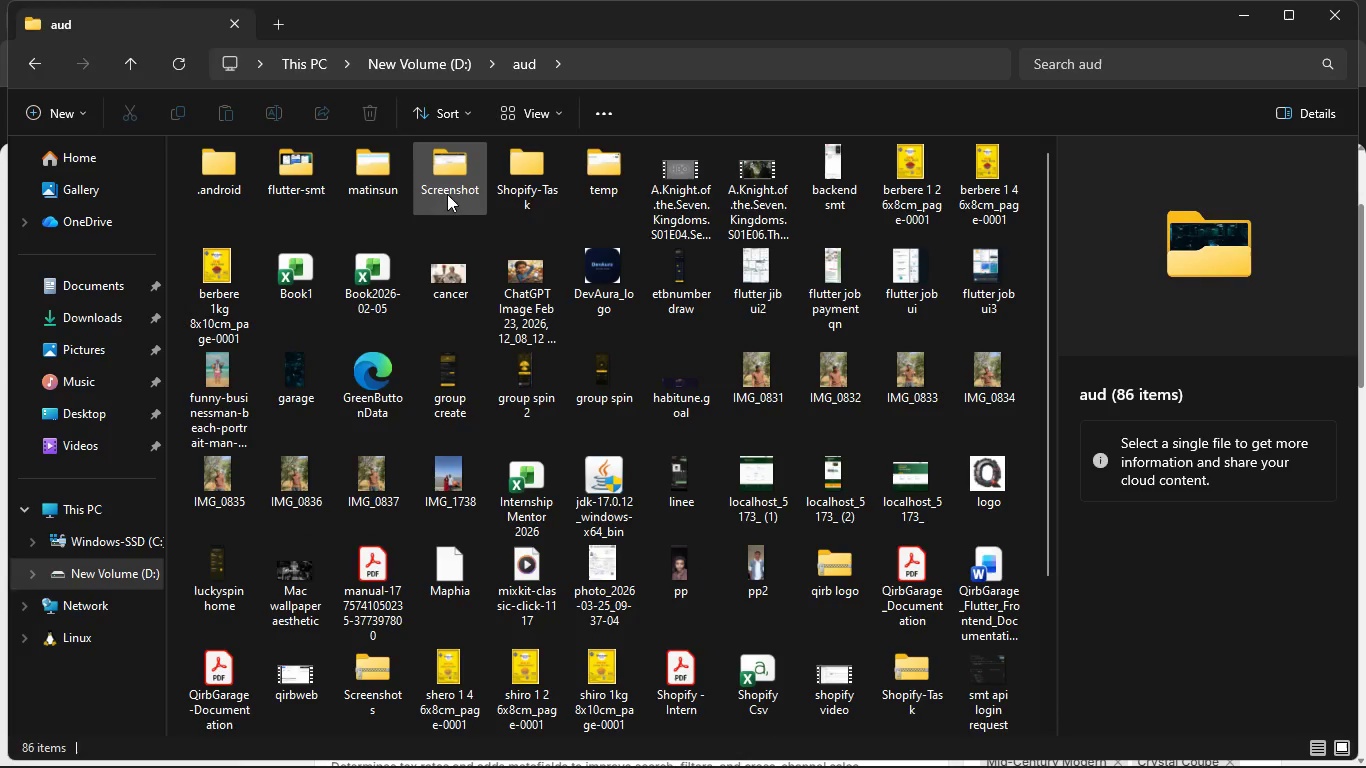 
double_click([498, 179])
 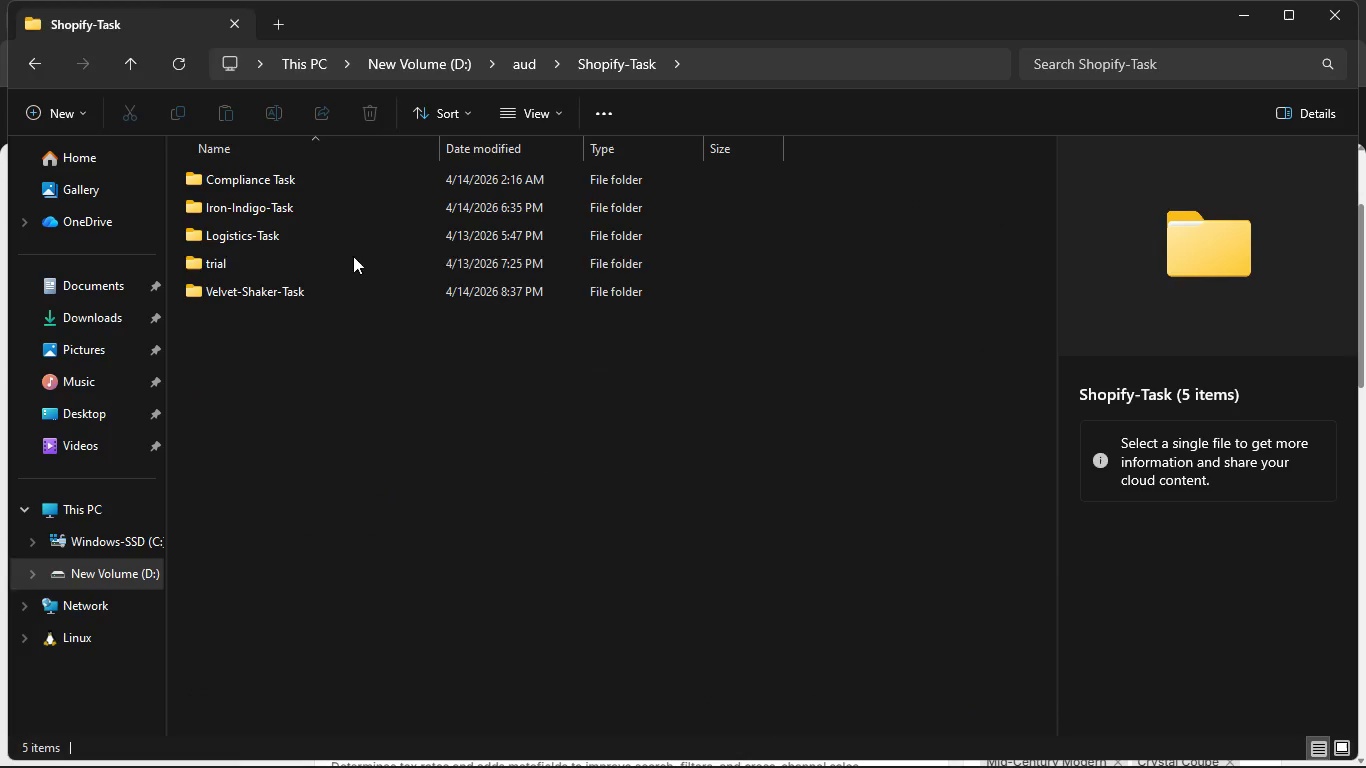 
double_click([343, 287])
 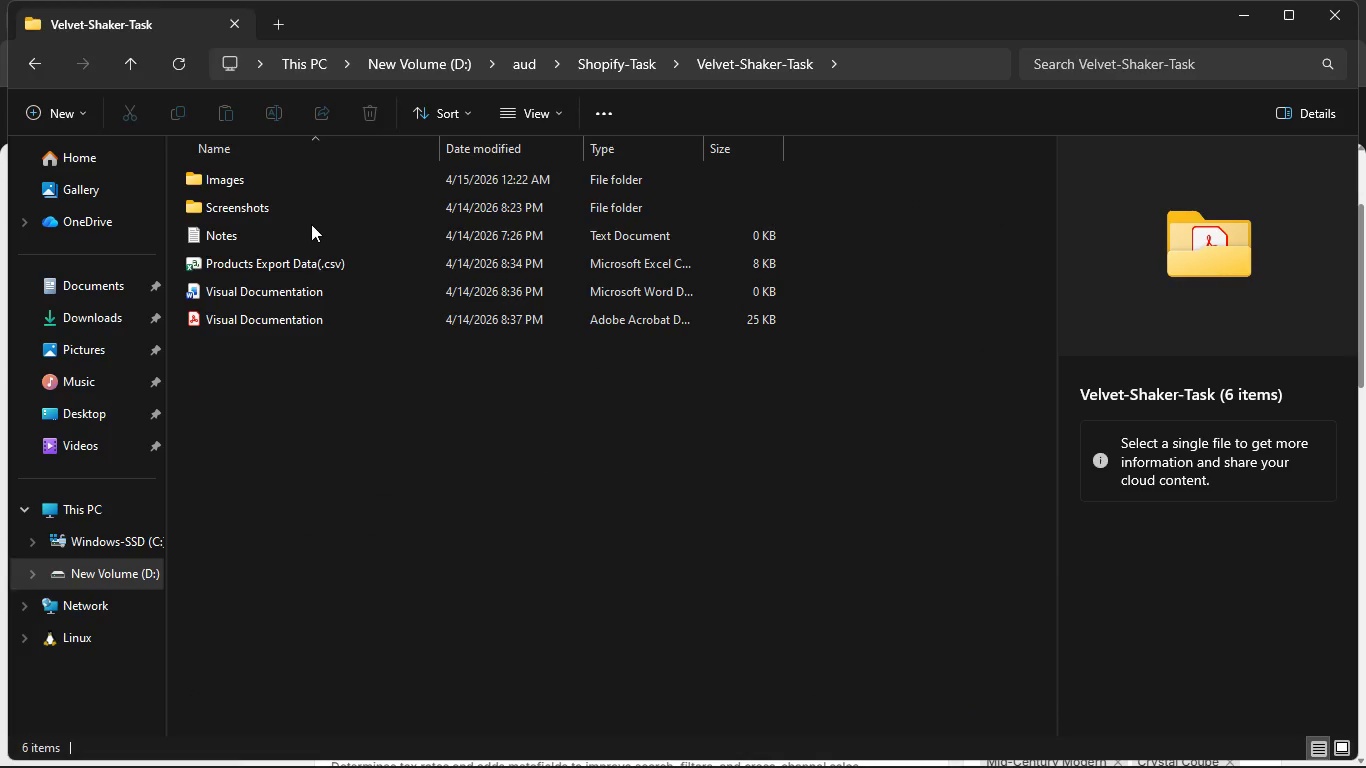 
double_click([310, 168])
 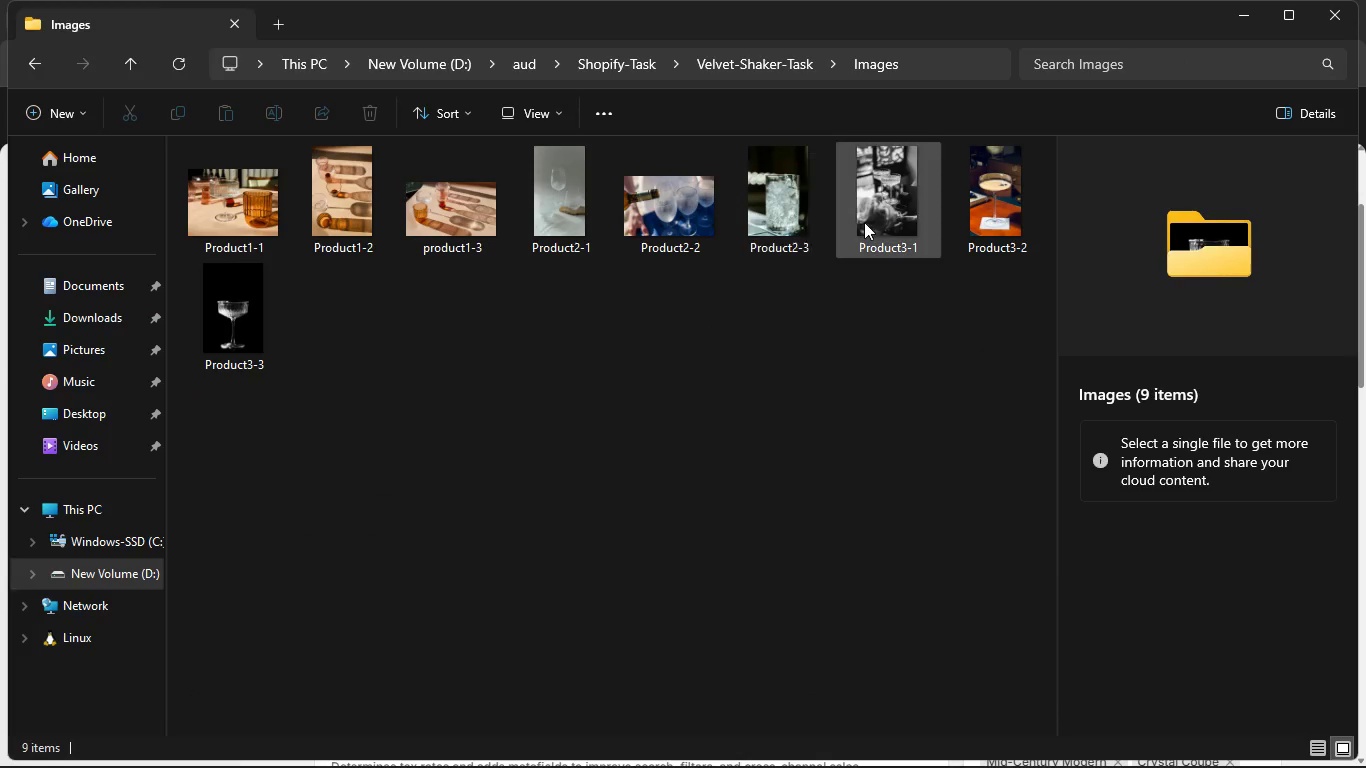 
left_click([869, 220])
 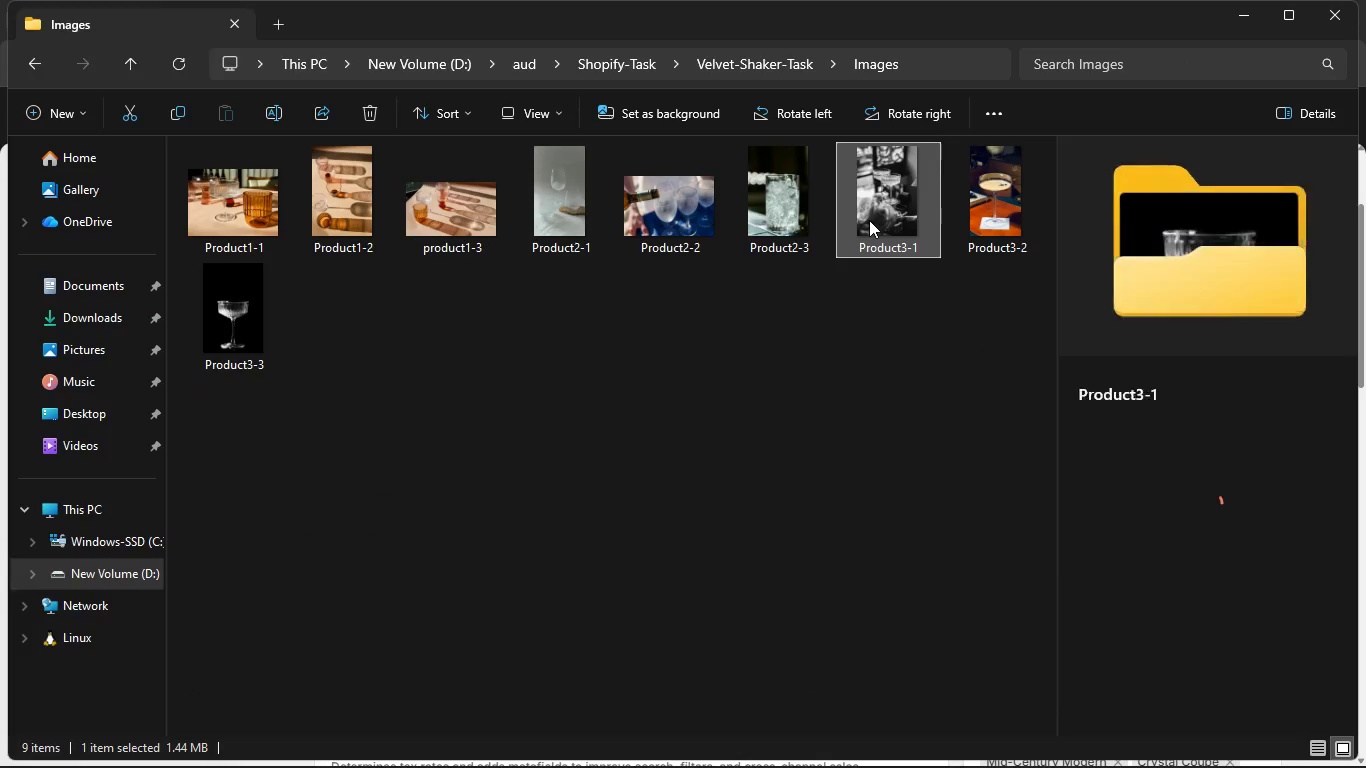 
right_click([869, 220])
 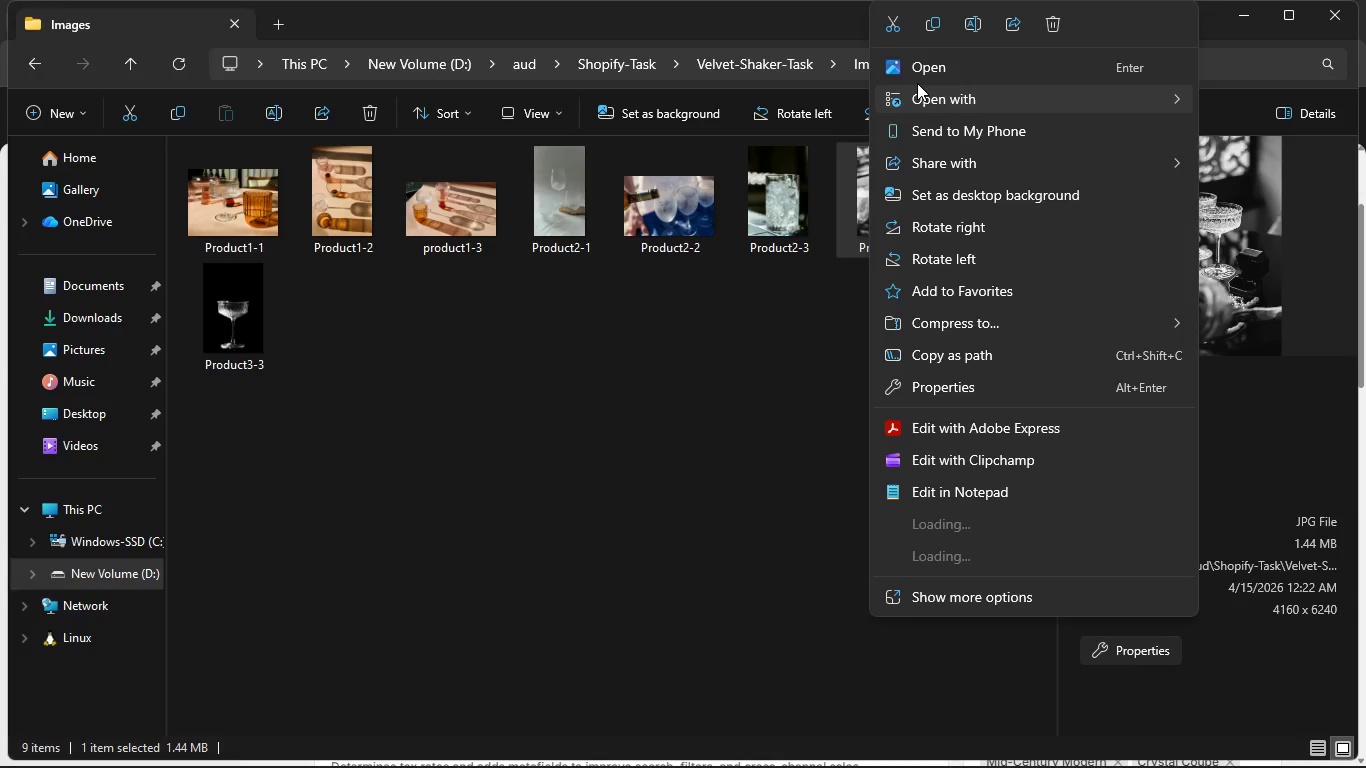 
left_click([922, 69])
 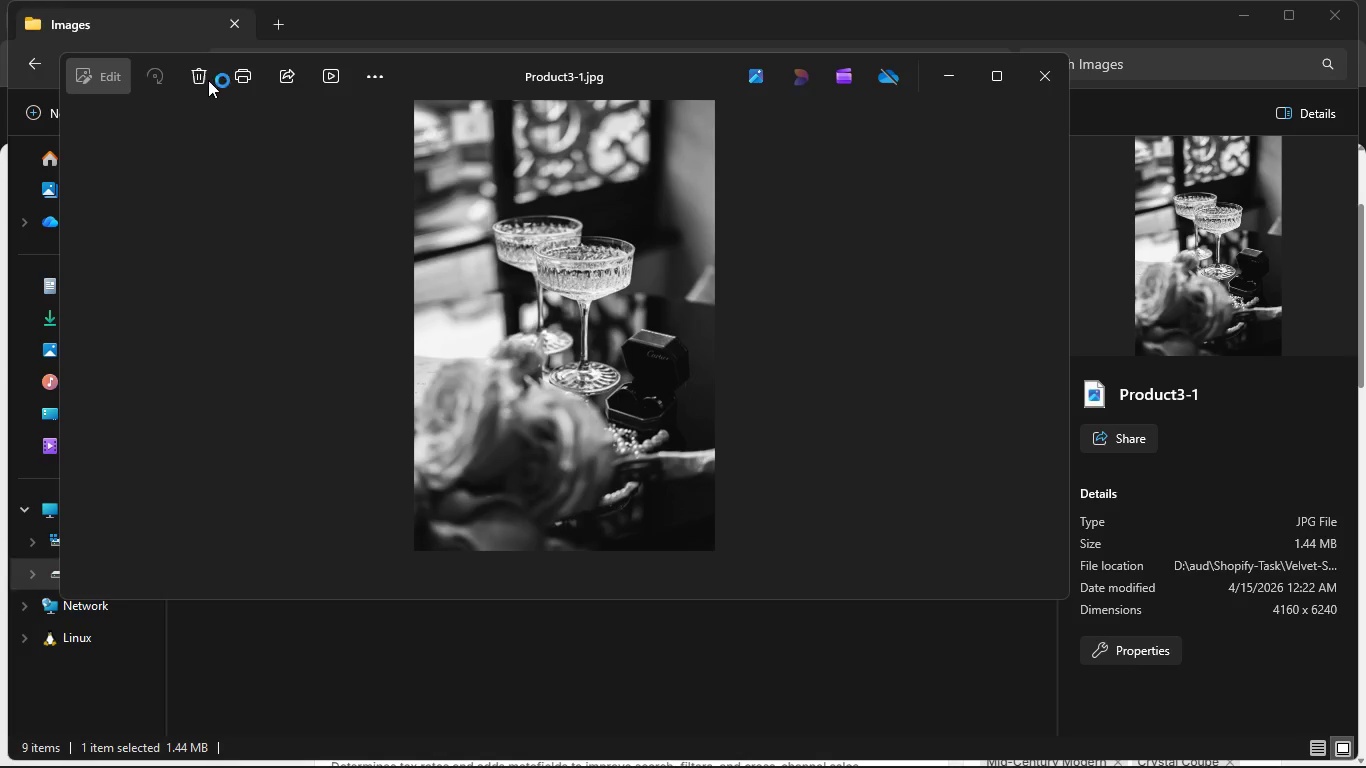 
left_click([375, 73])
 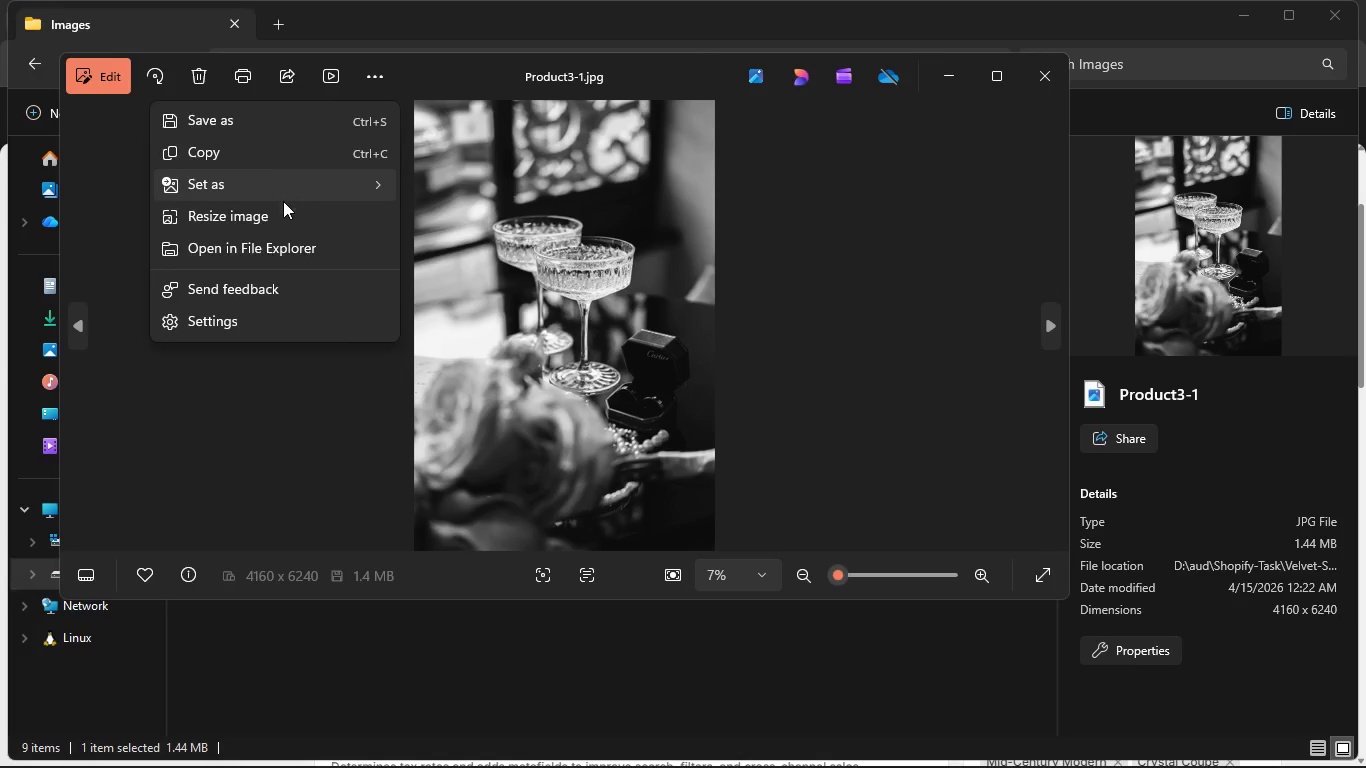 
left_click([282, 211])
 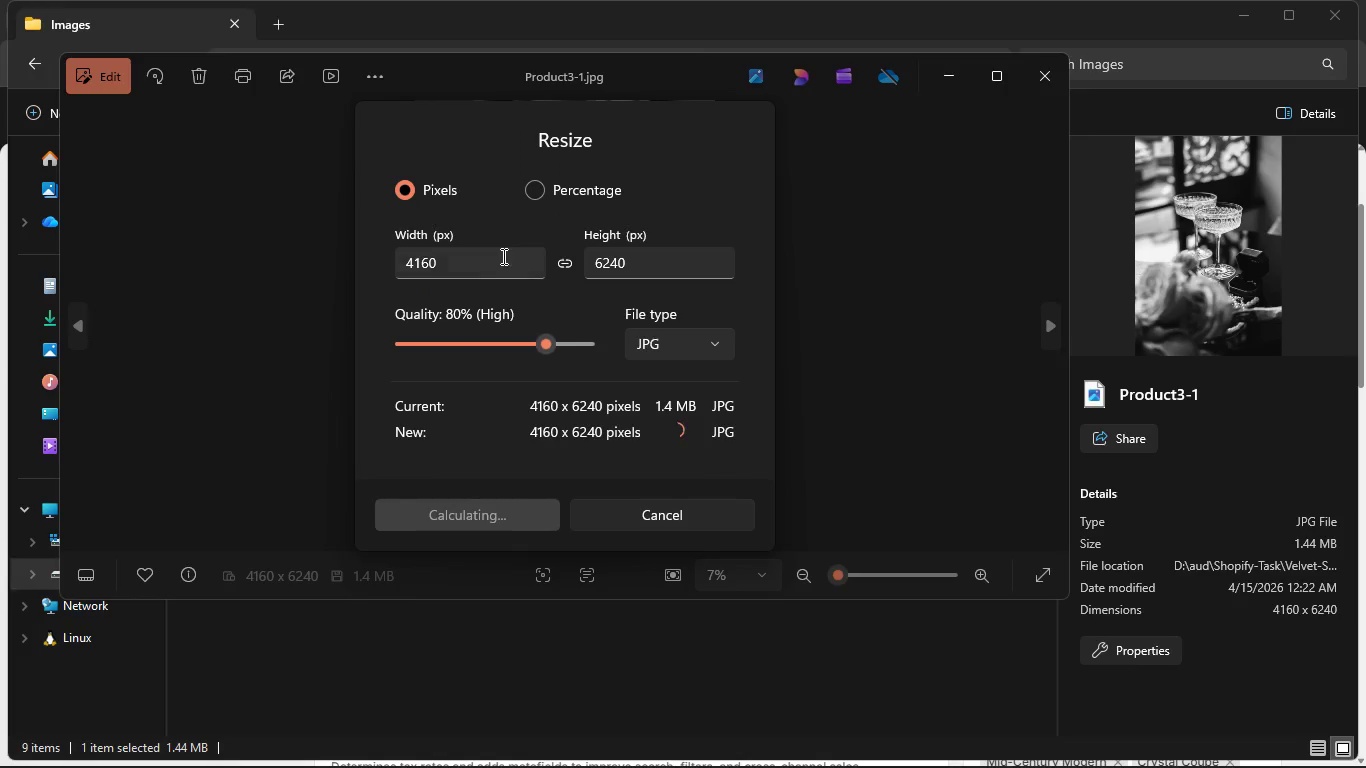 
left_click([501, 253])
 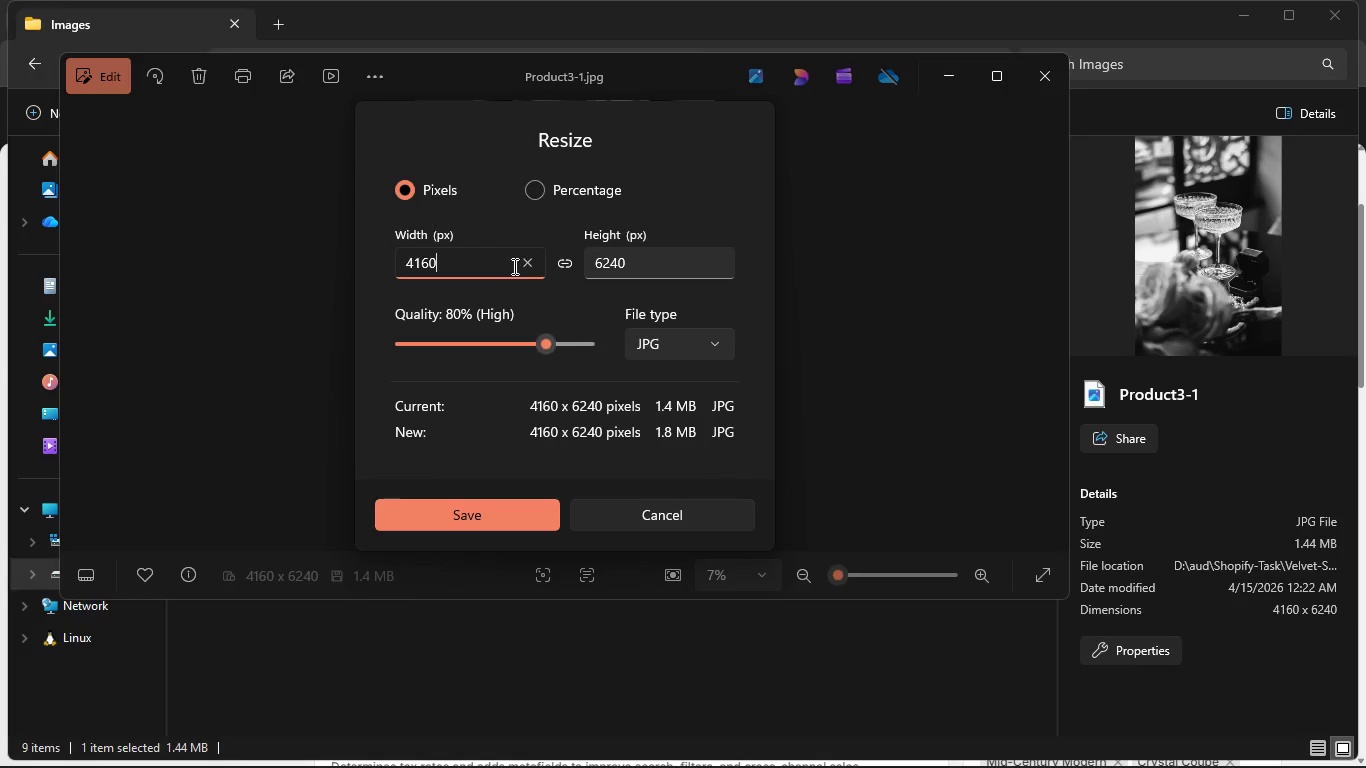 
hold_key(key=Backspace, duration=0.94)
 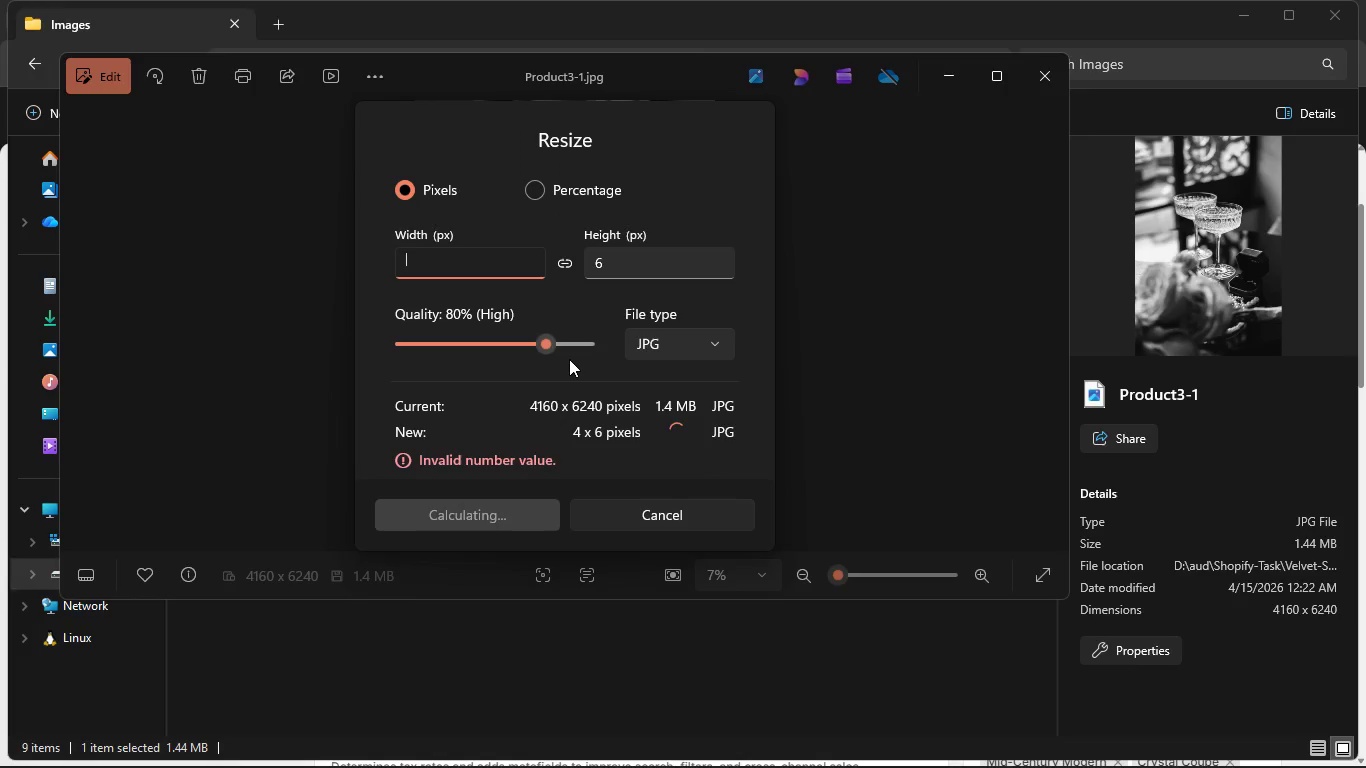 
key(Numpad1)
 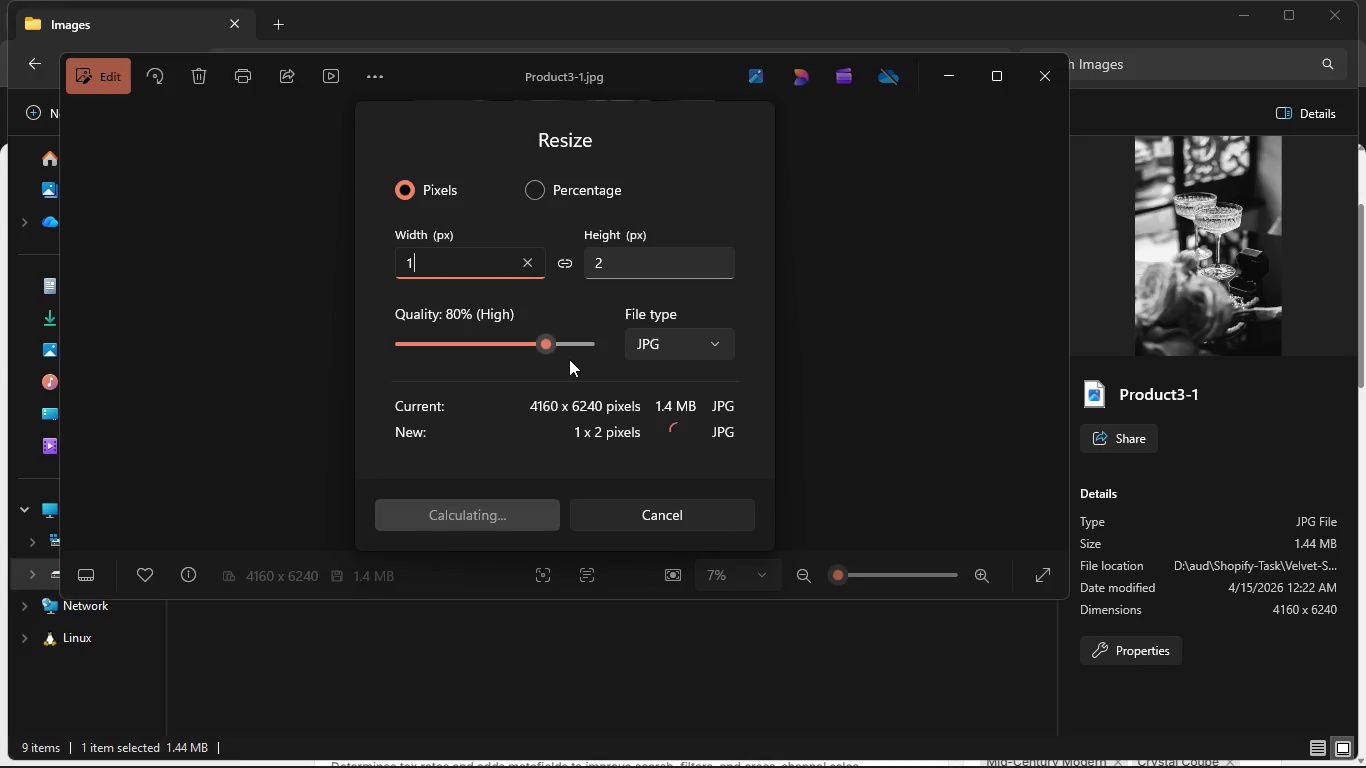 
key(Backspace)
 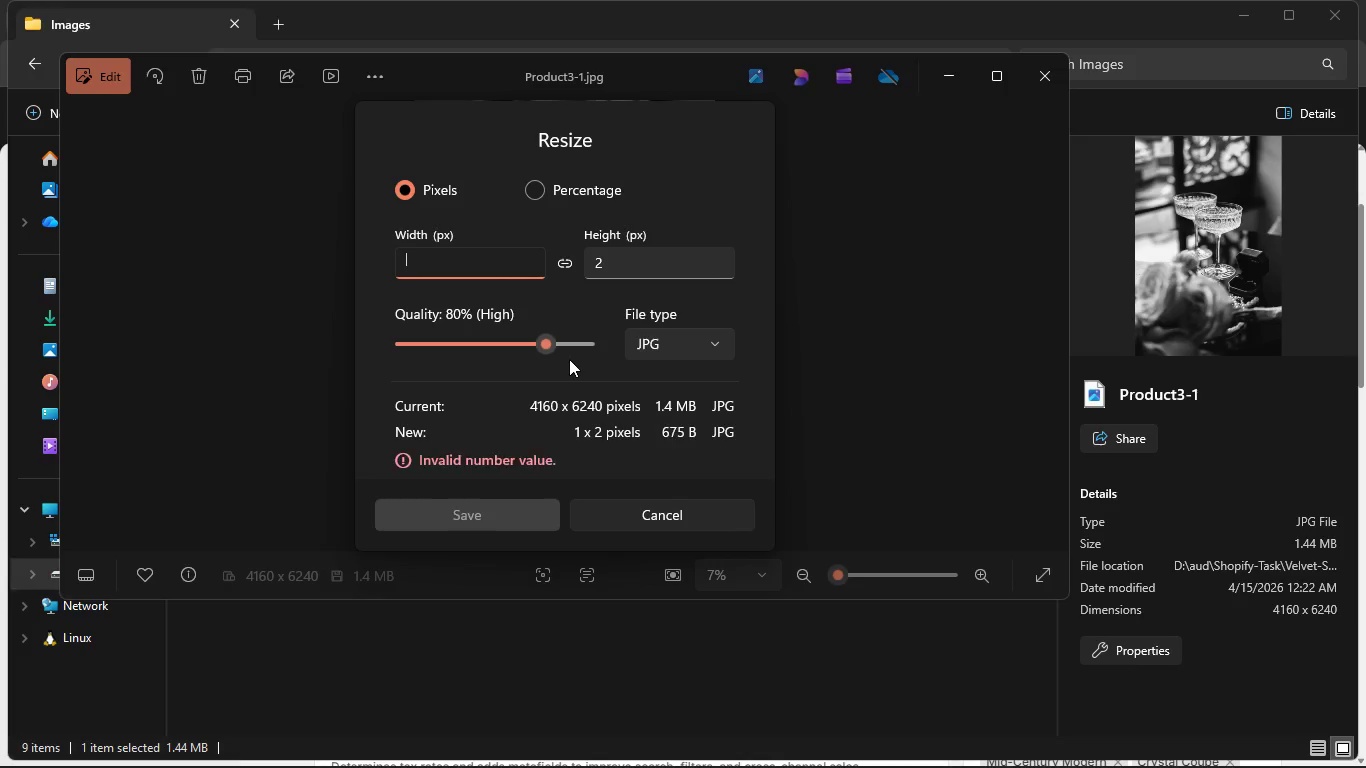 
key(Numpad2)
 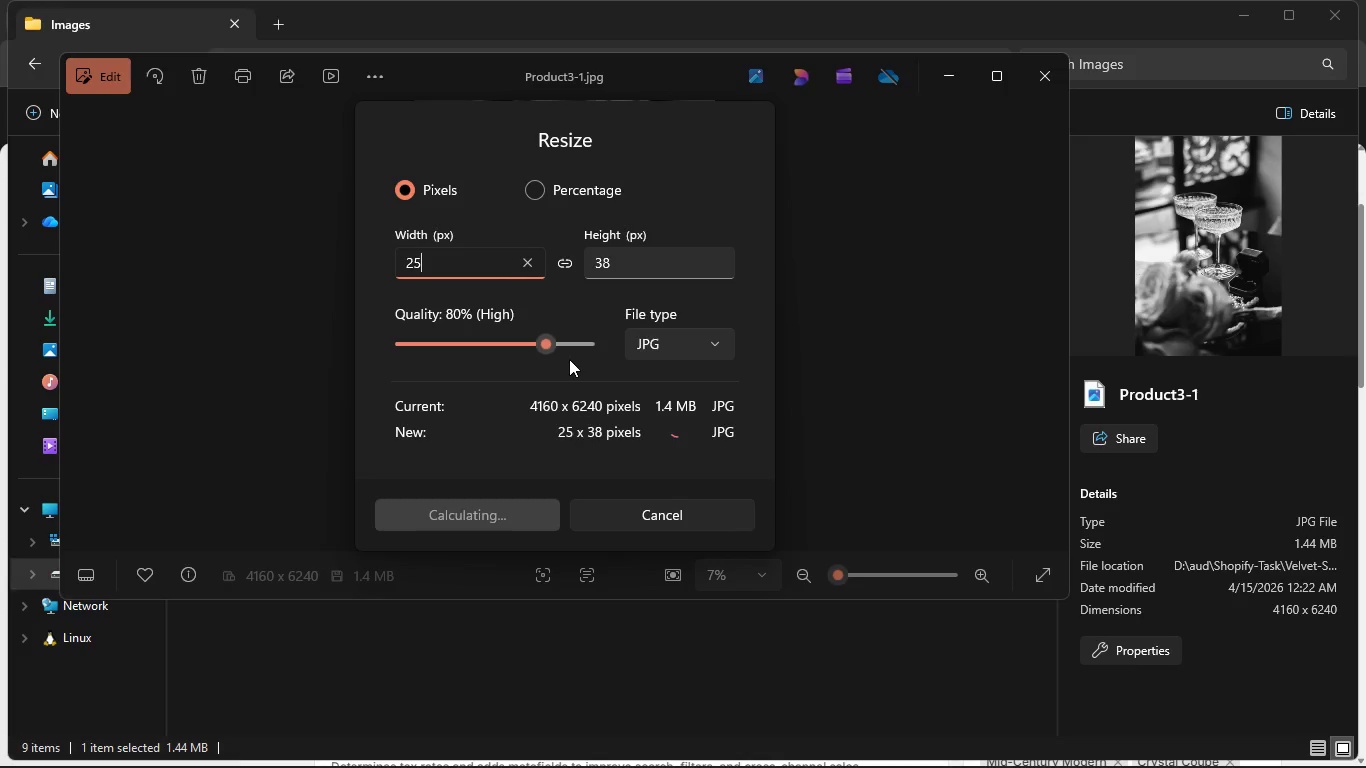 
key(Numpad5)
 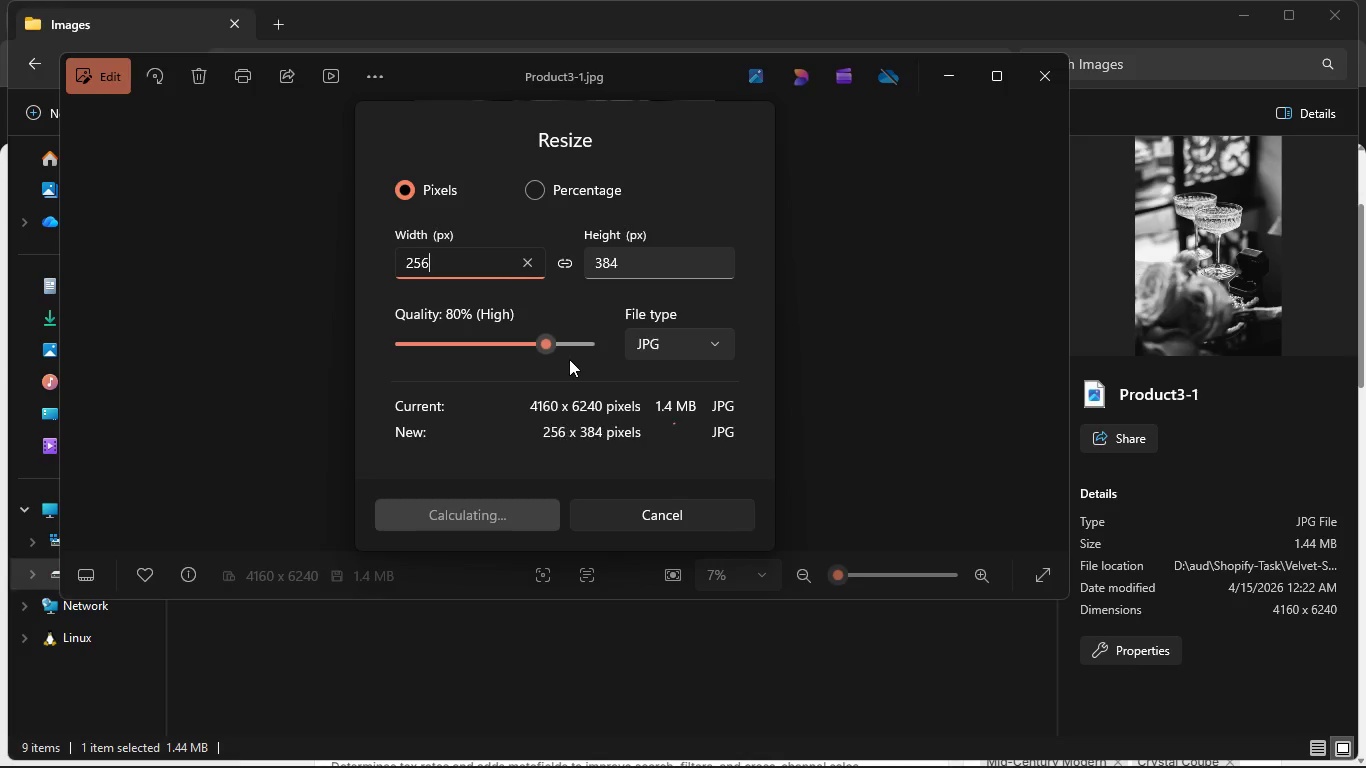 
key(Numpad6)
 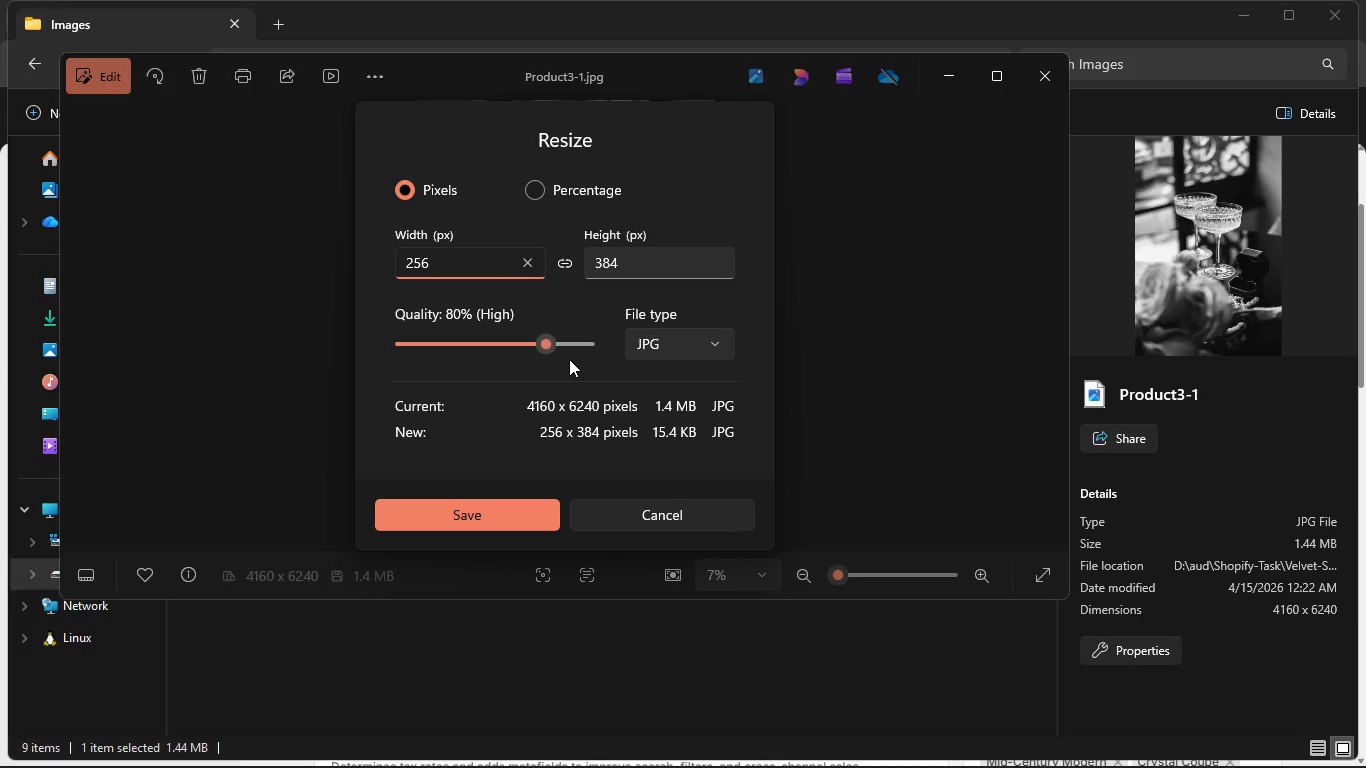 
key(Backspace)
 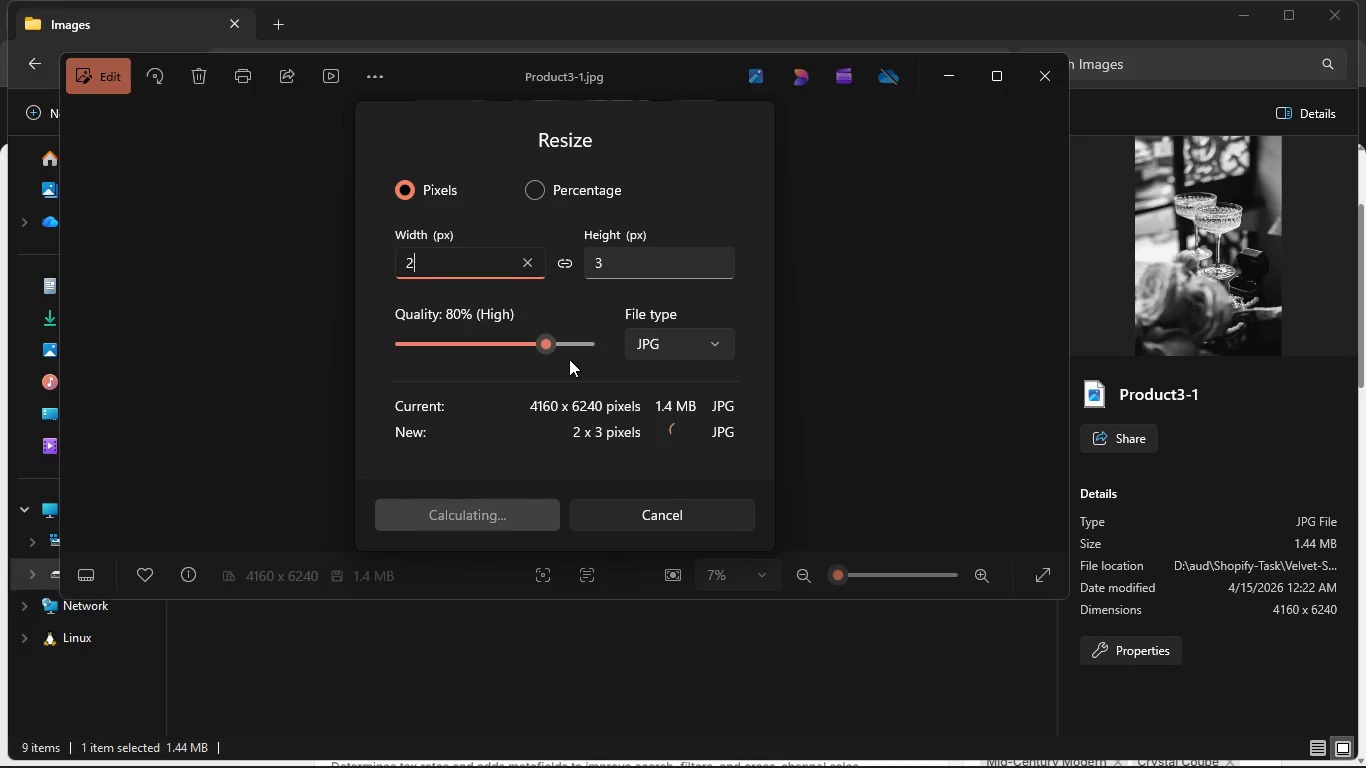 
key(Backspace)
 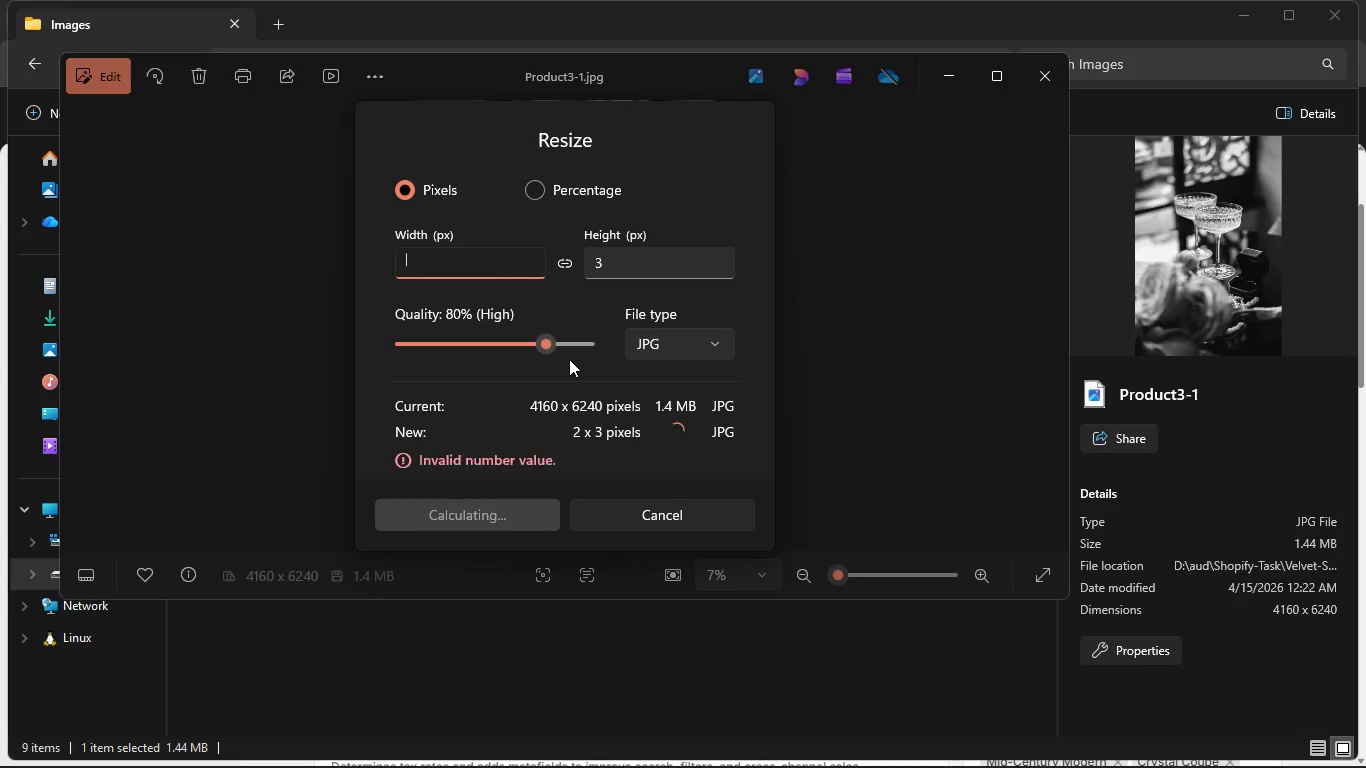 
key(Backspace)
 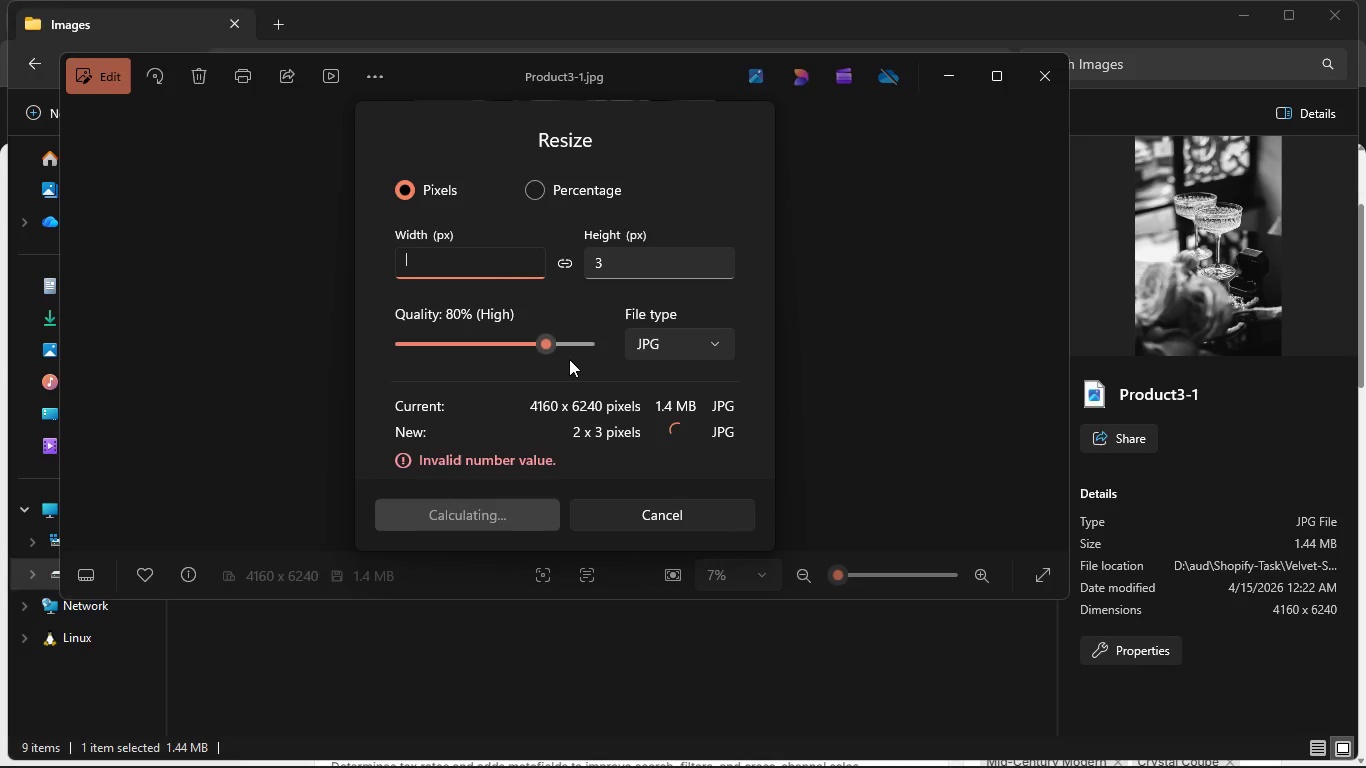 
key(Numpad1)
 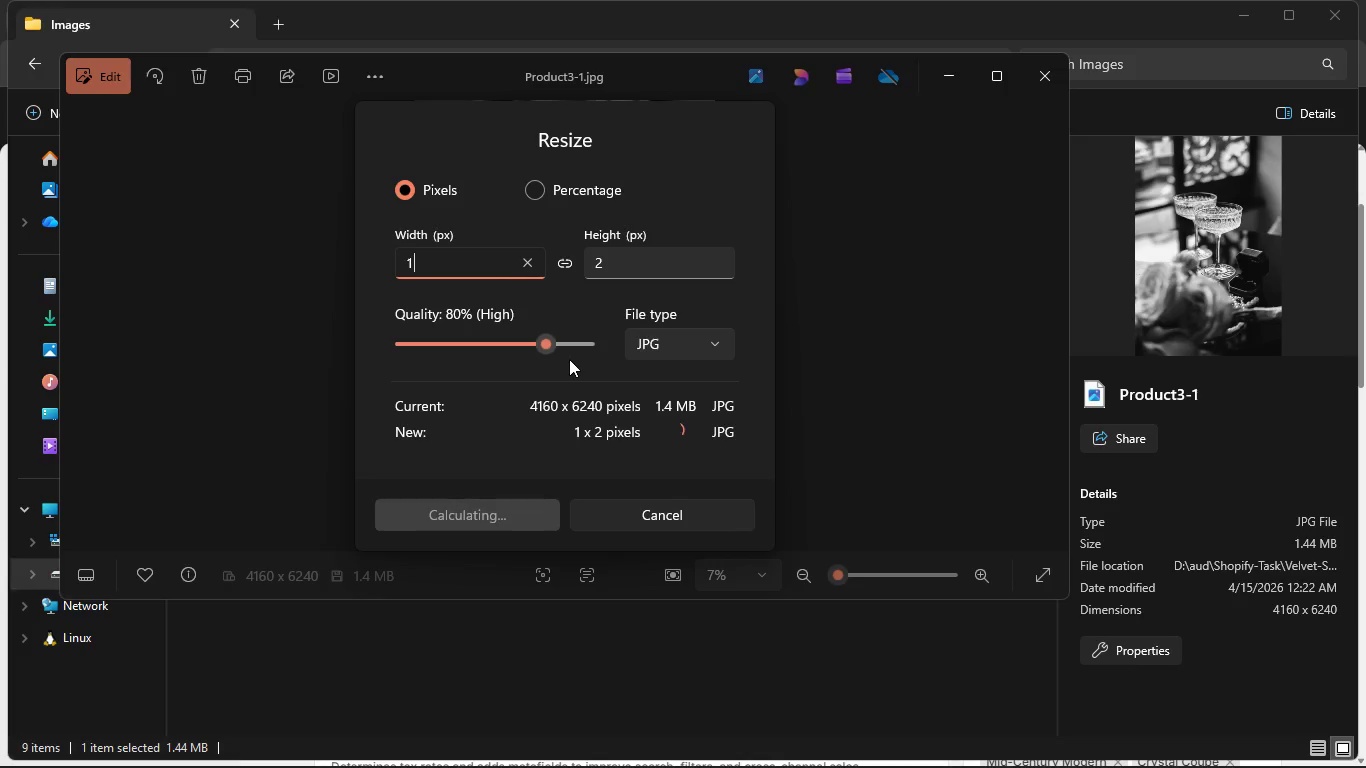 
key(Numpad8)
 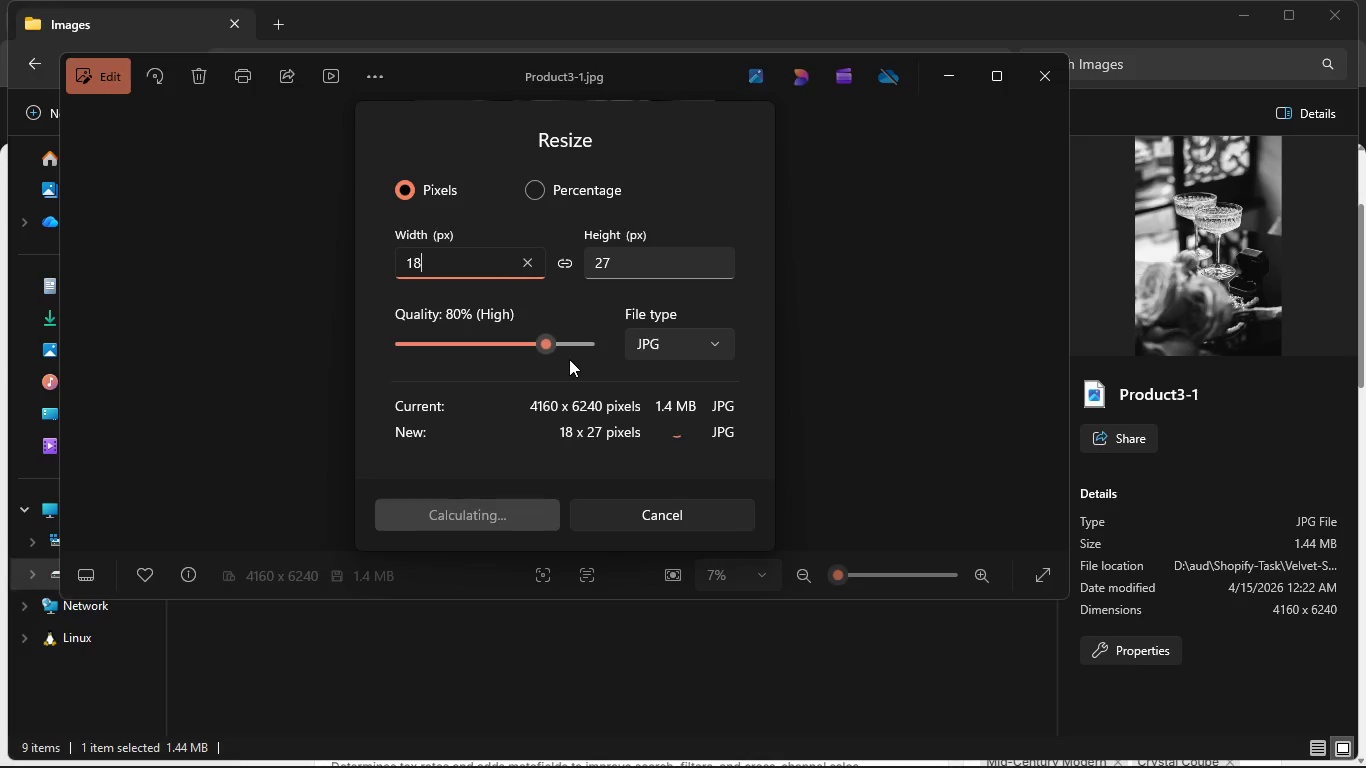 
key(Numpad0)
 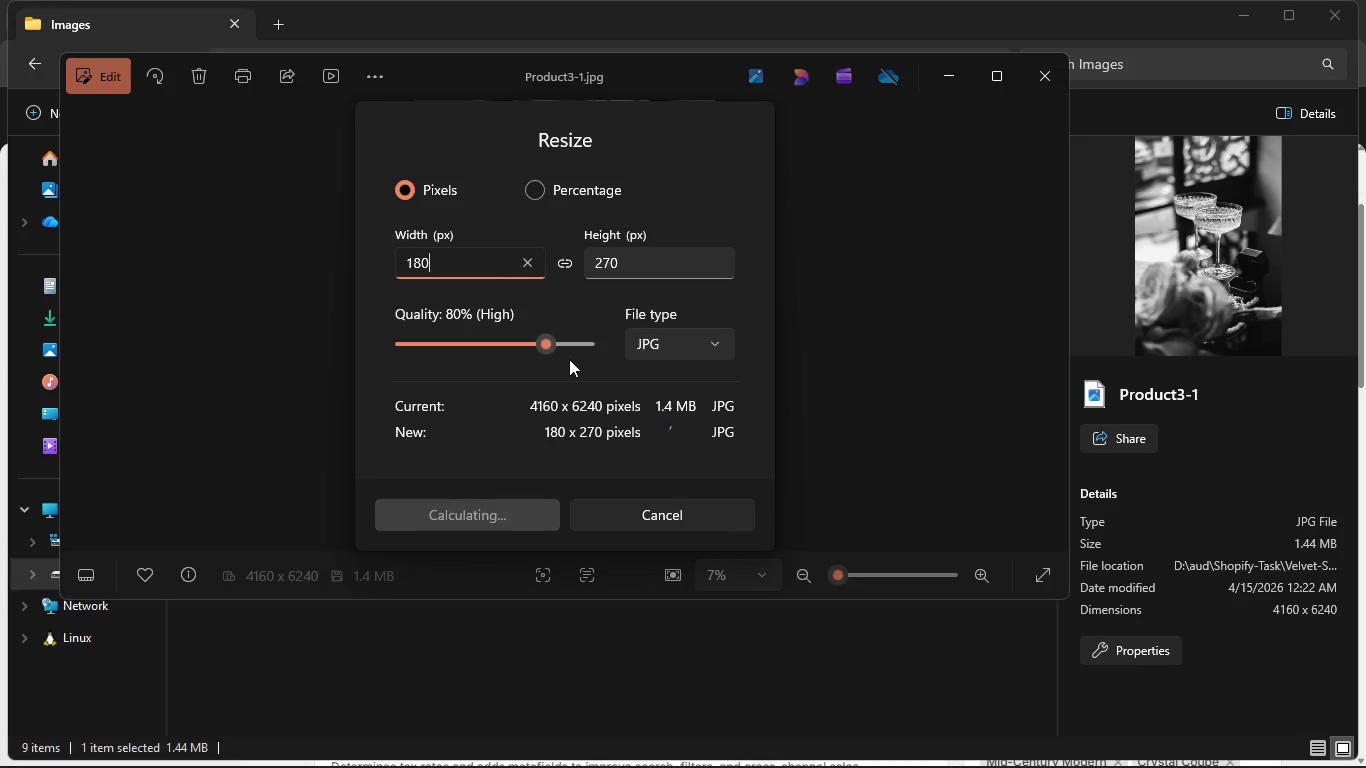 
key(Numpad0)
 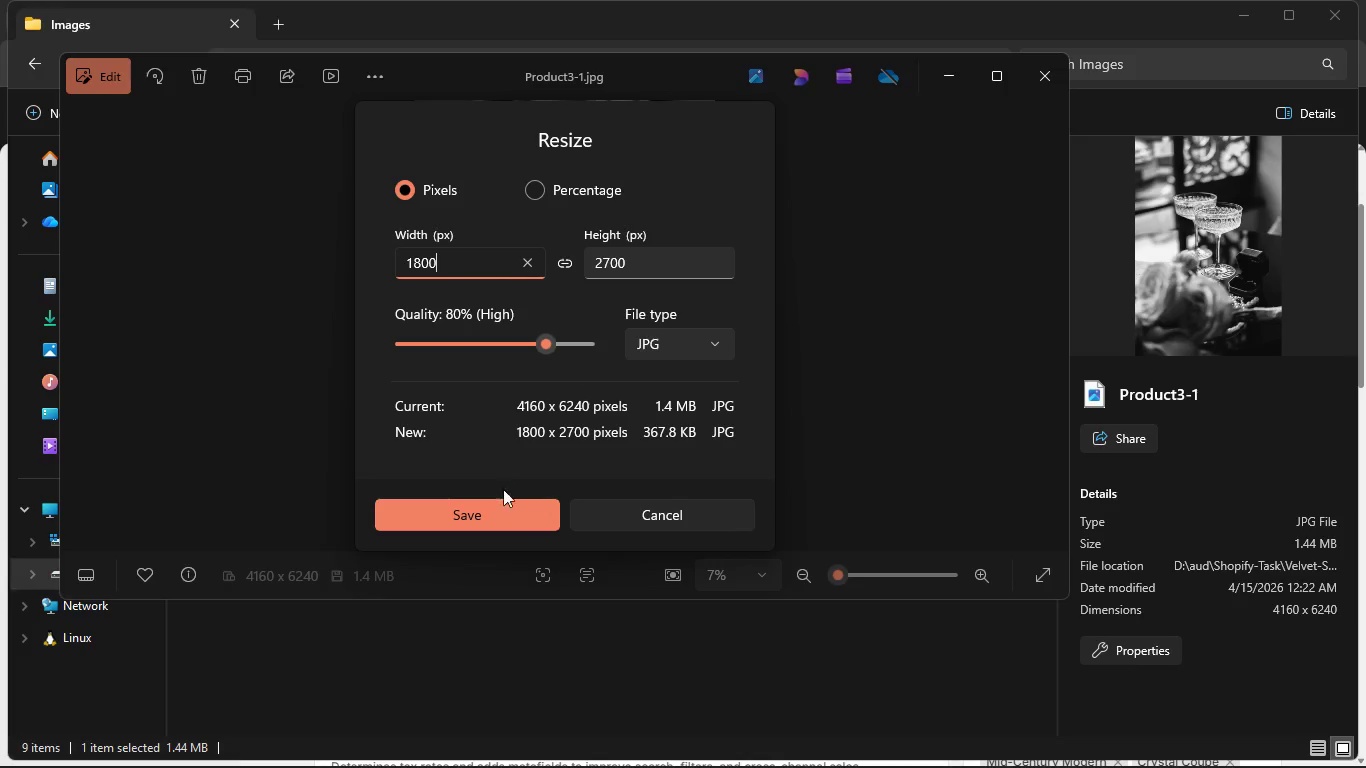 
left_click([509, 513])
 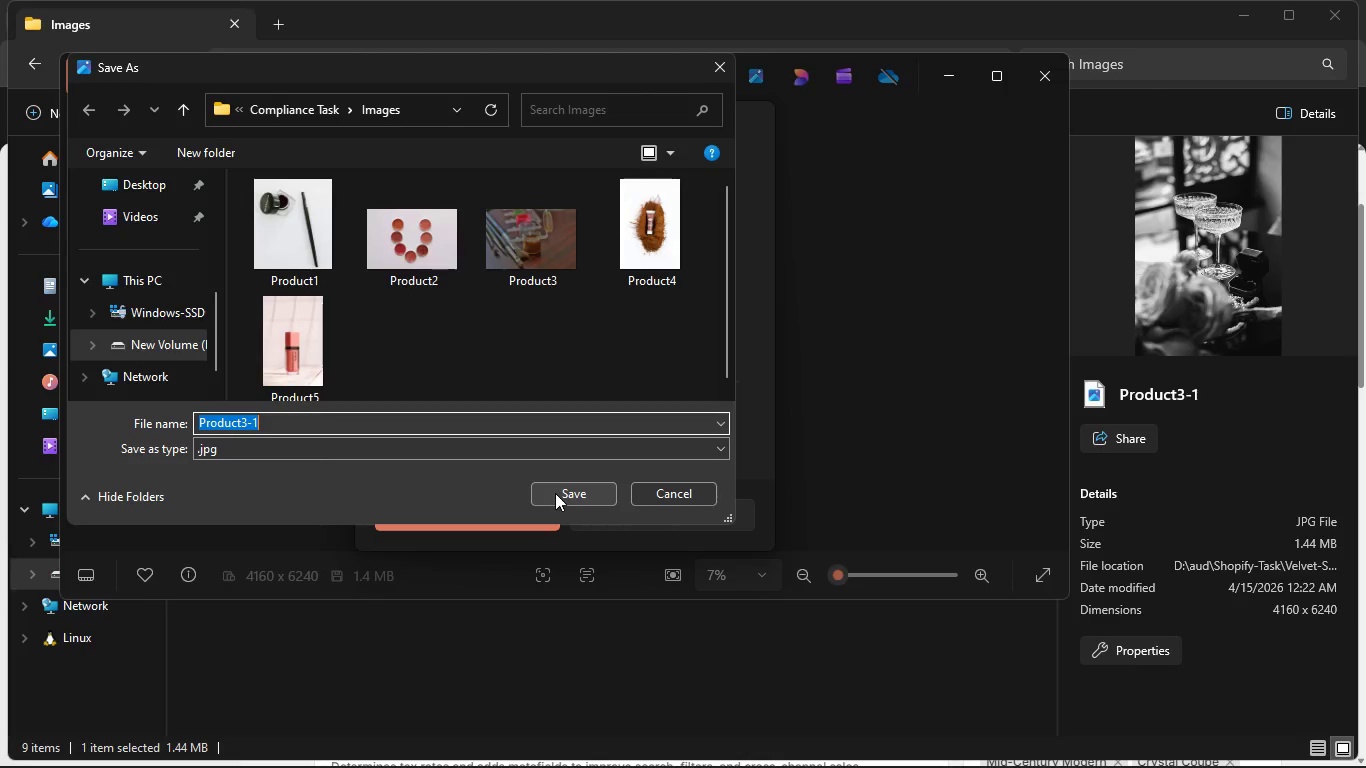 
wait(7.42)
 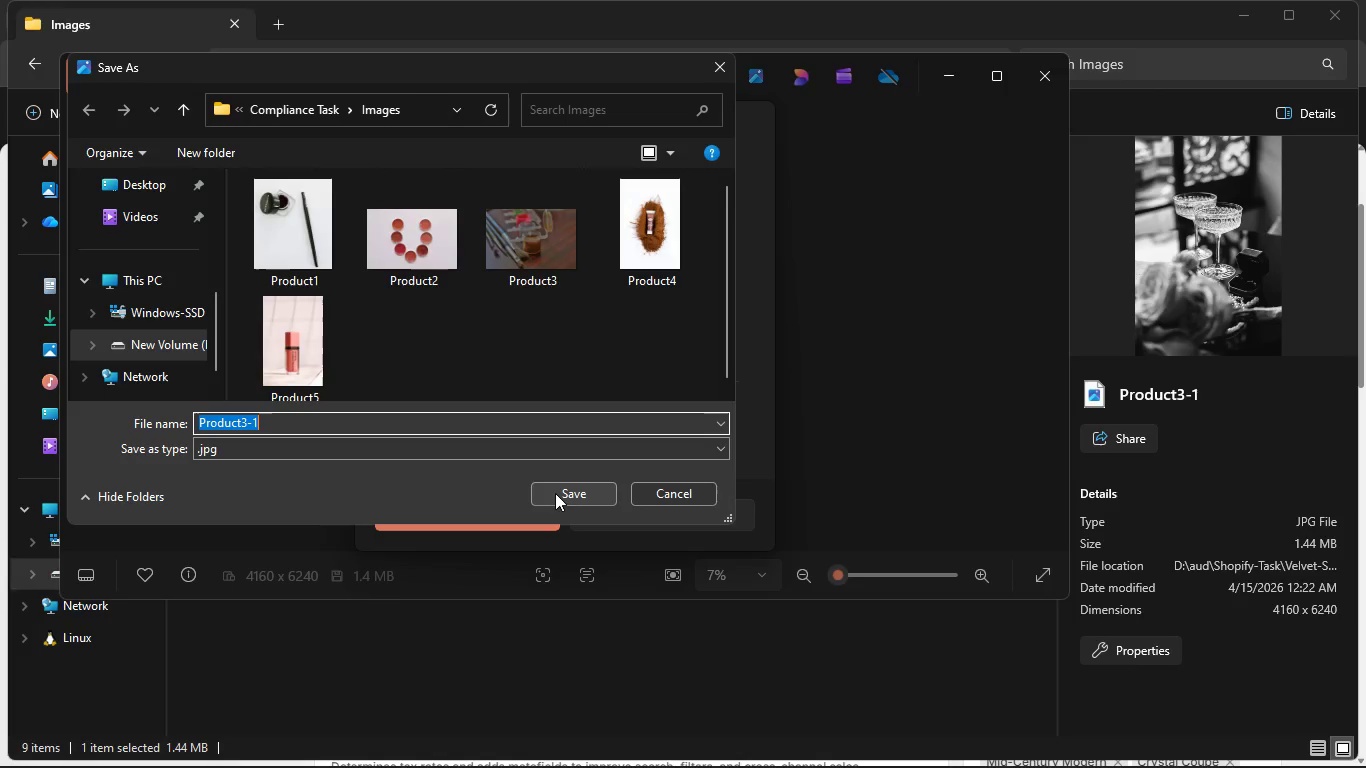 
left_click([260, 116])
 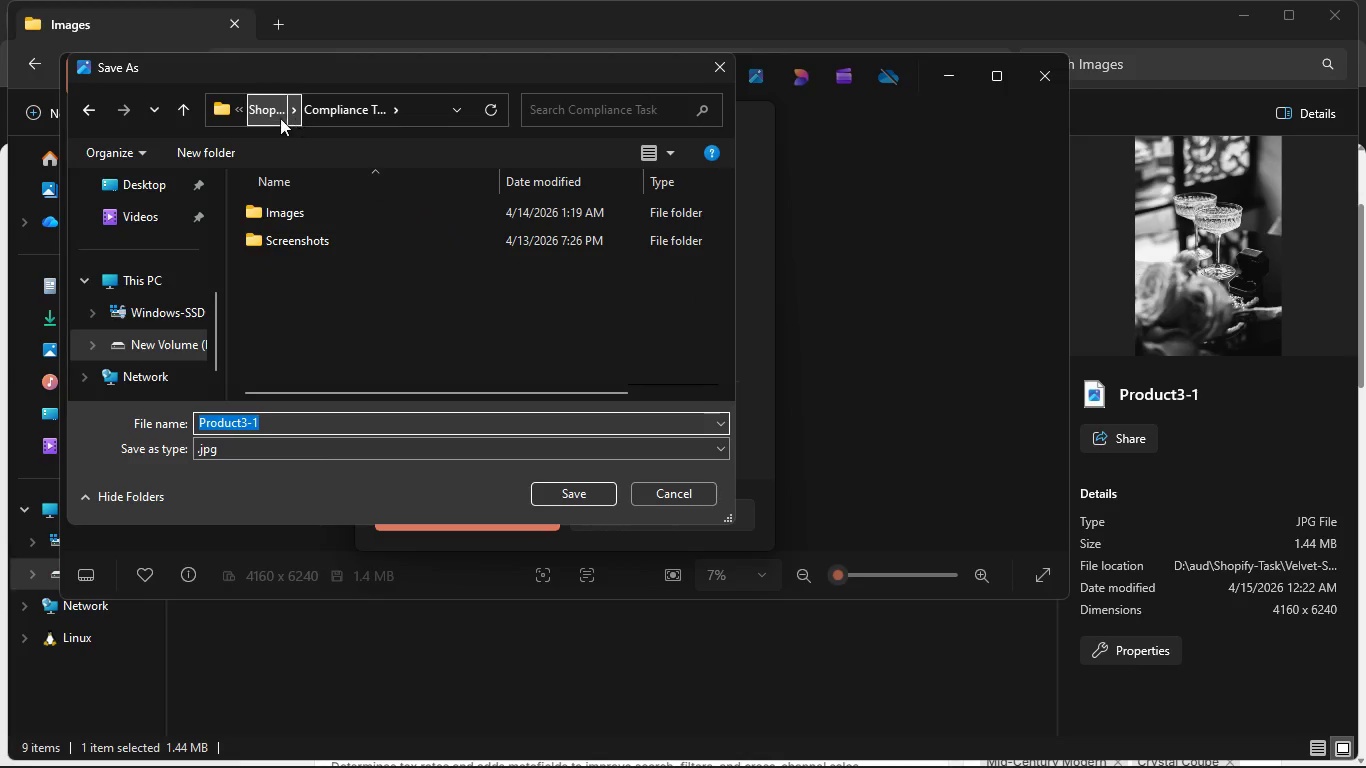 
left_click([271, 116])
 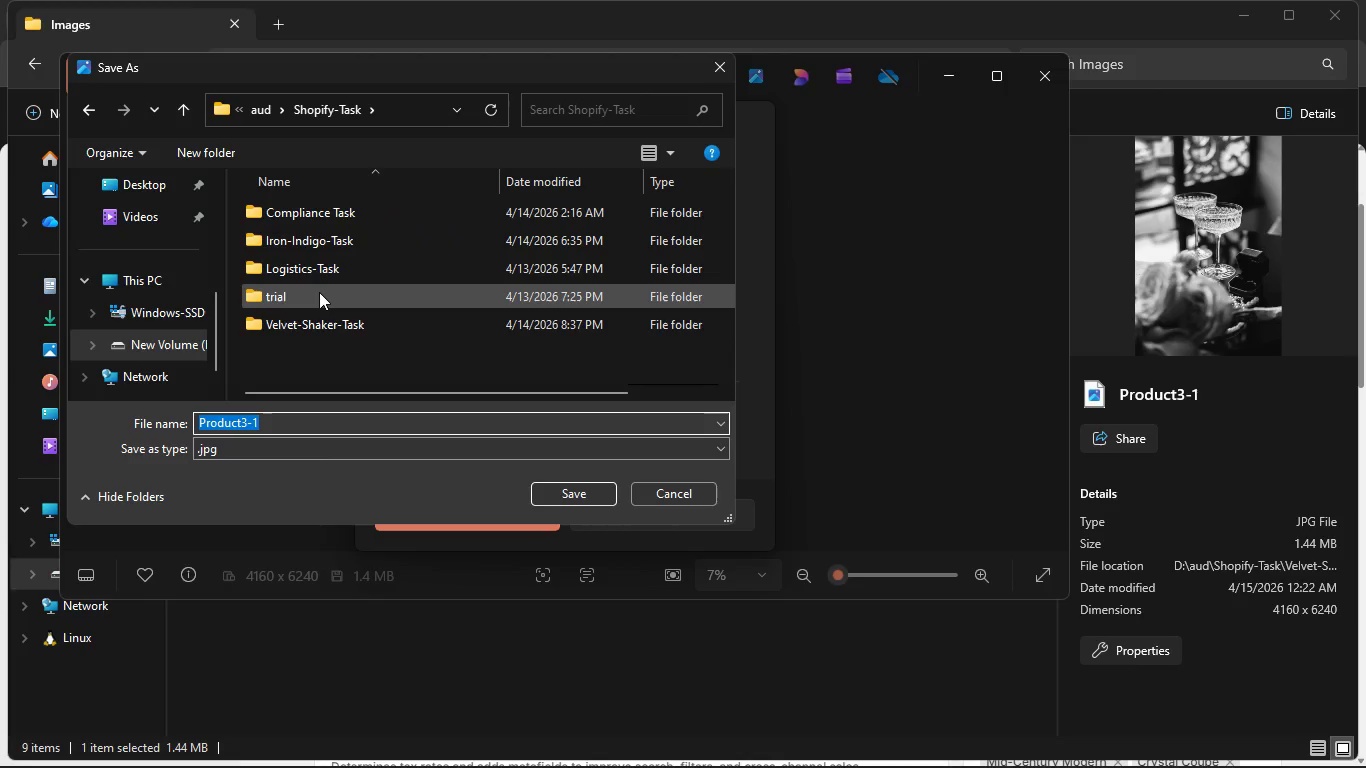 
double_click([319, 319])
 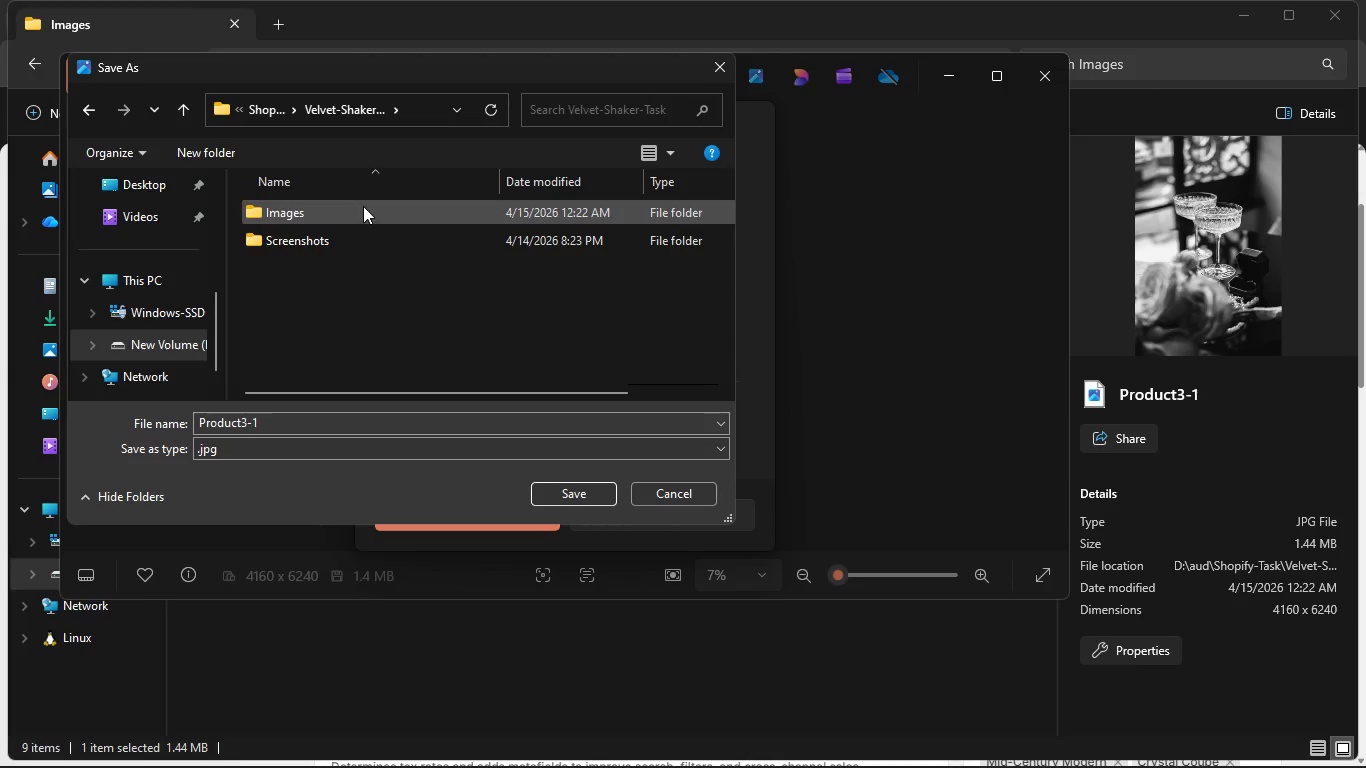 
double_click([363, 206])
 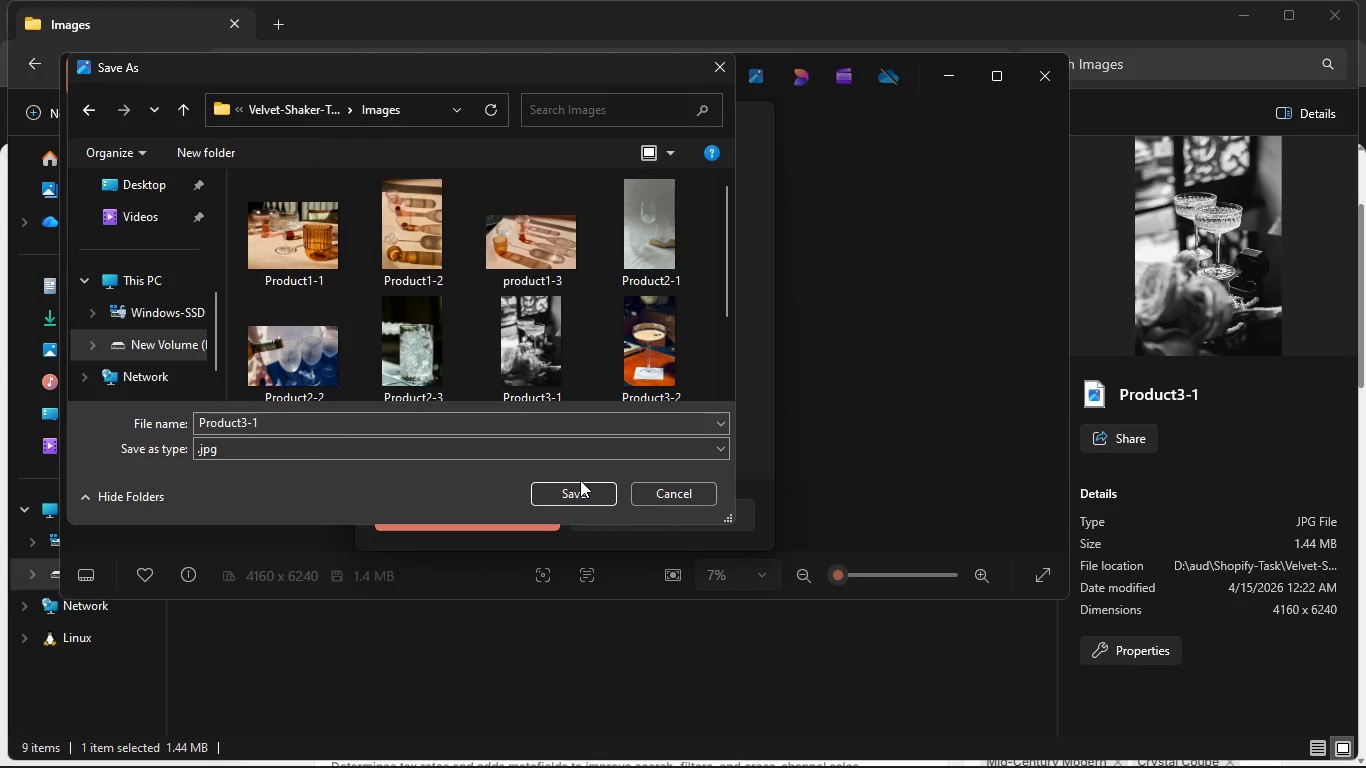 
left_click([581, 484])
 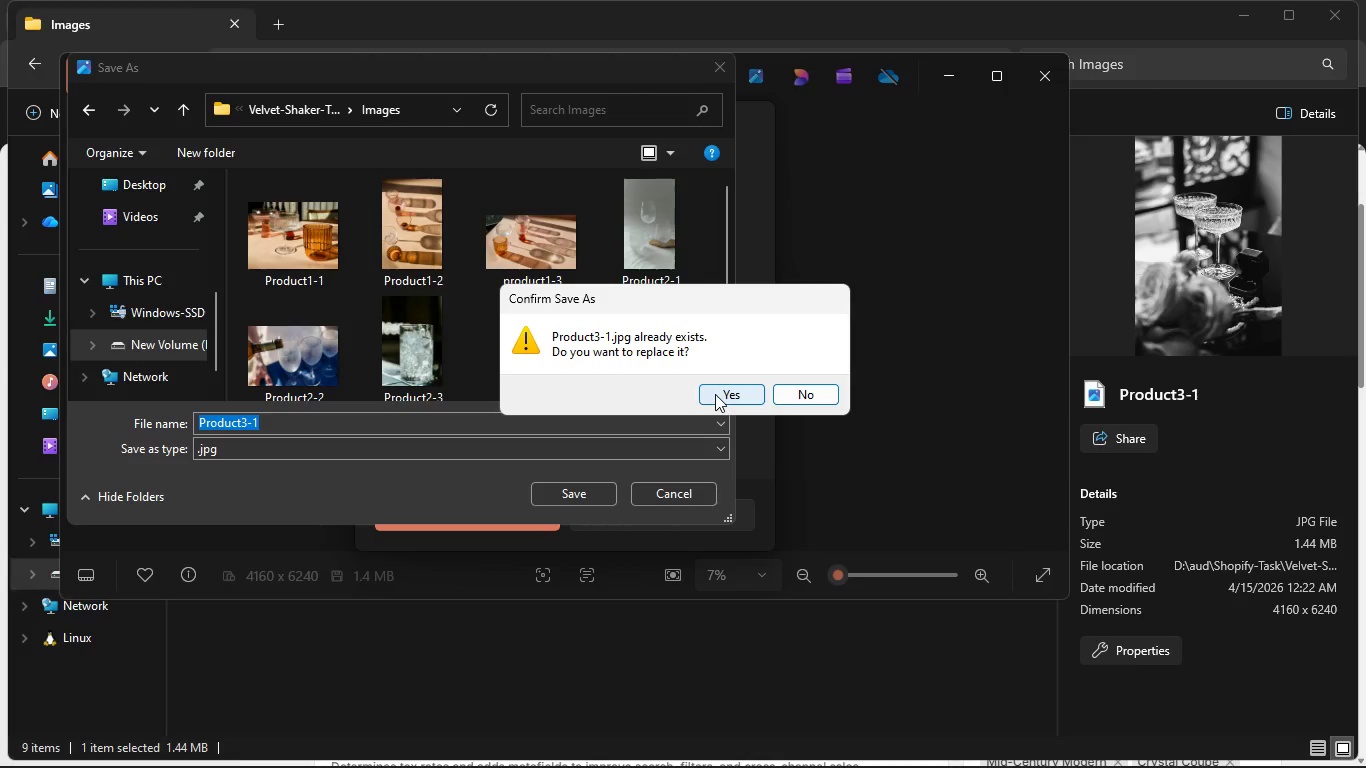 
left_click([715, 394])
 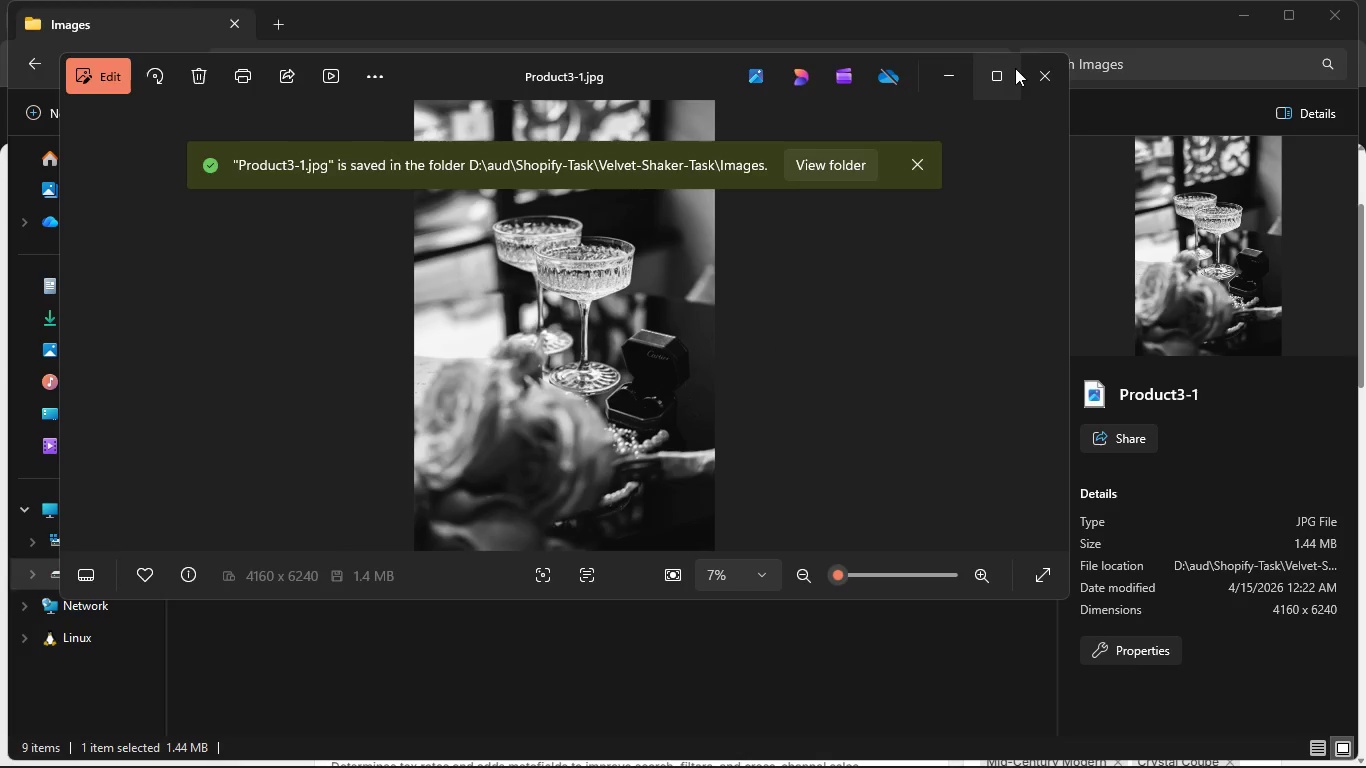 
left_click([1040, 81])
 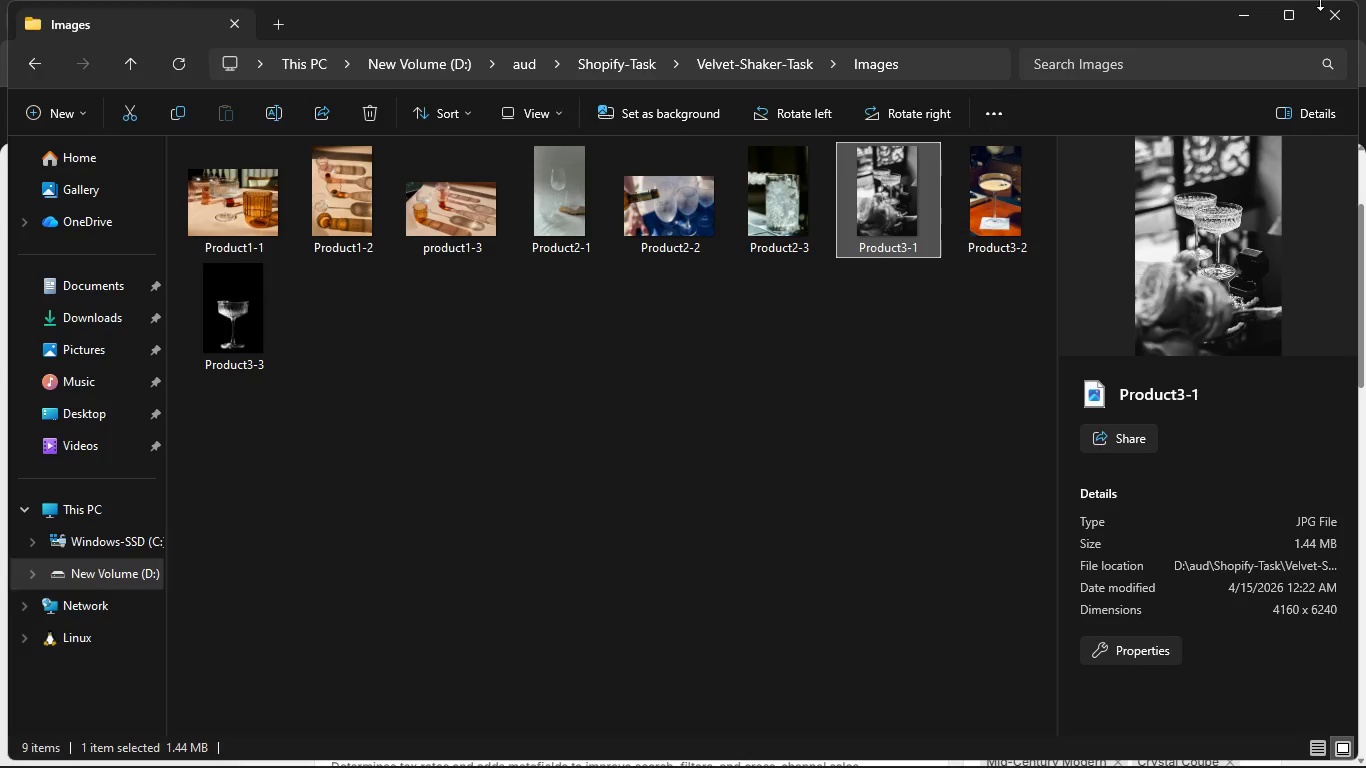 
left_click([1334, 21])
 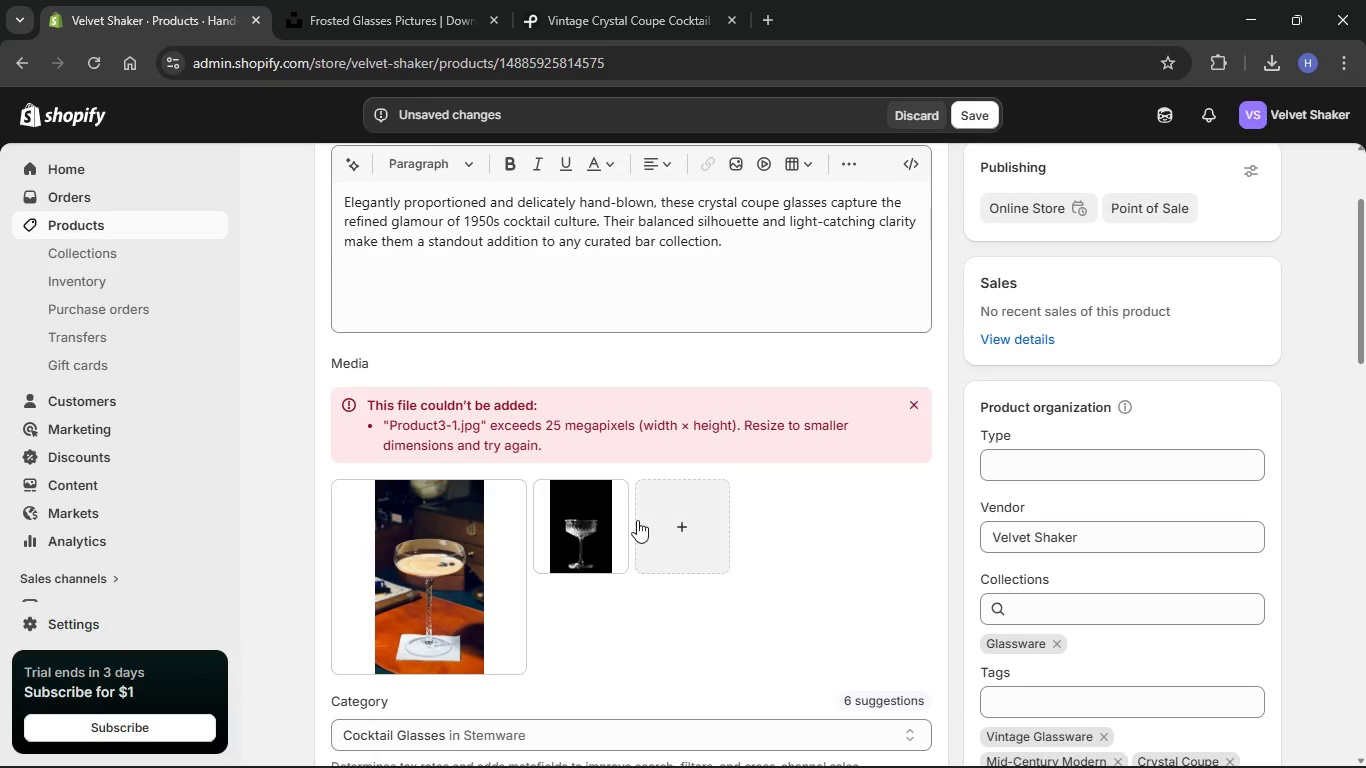 
left_click([682, 516])
 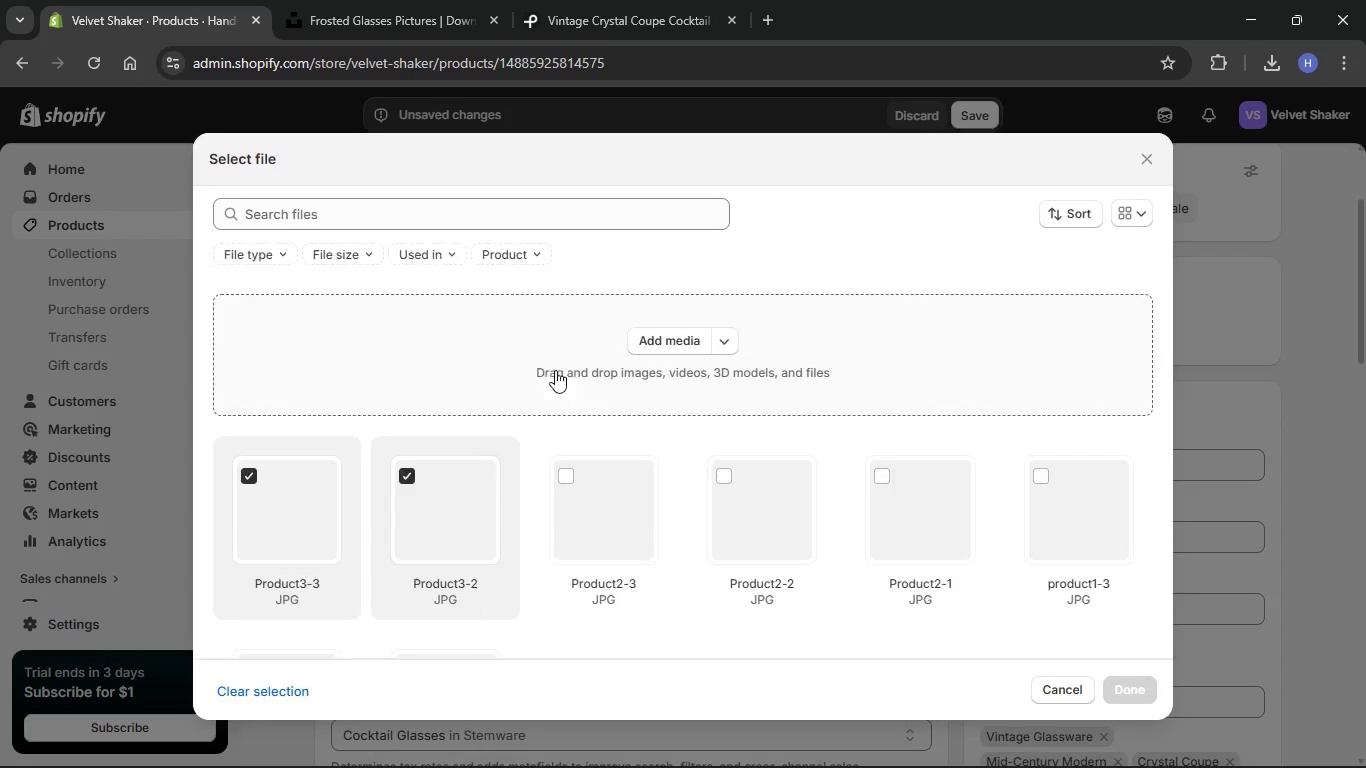 
mouse_move([526, 417])
 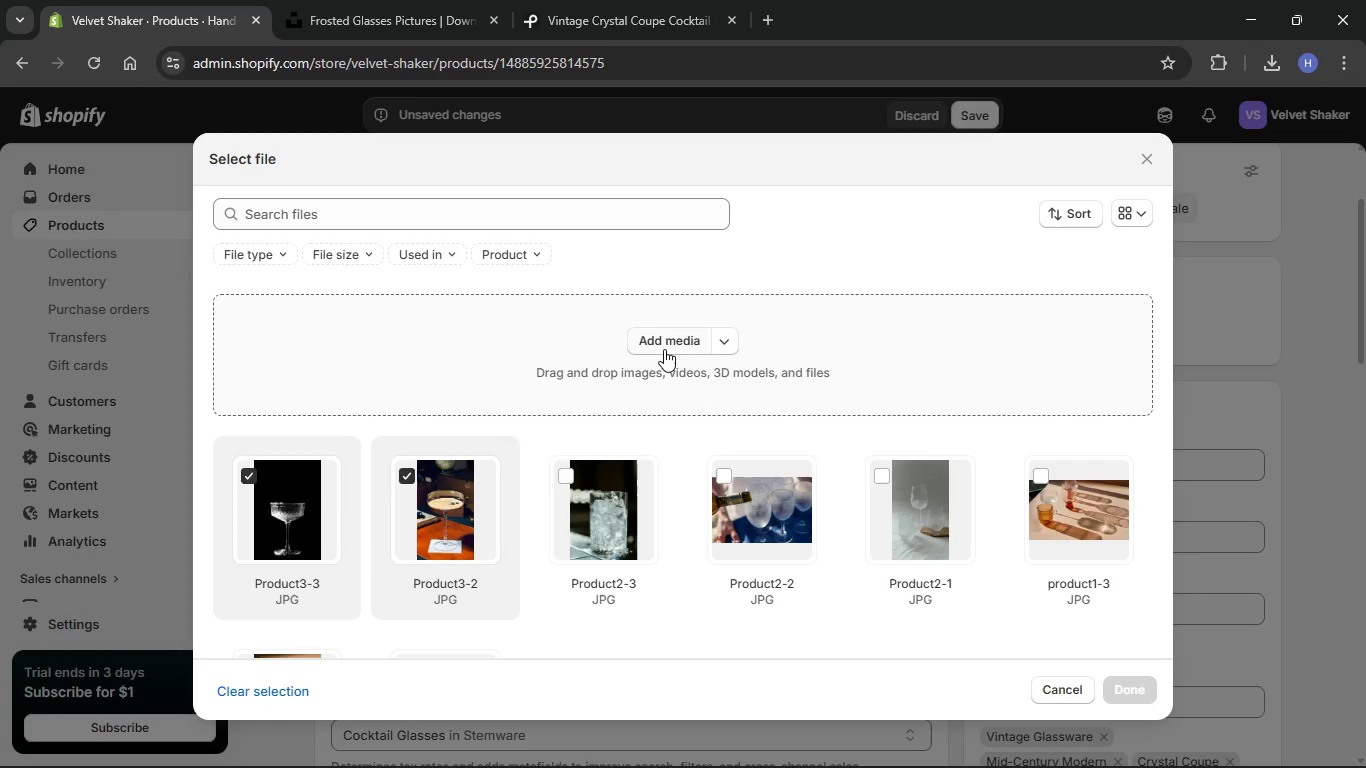 
wait(6.61)
 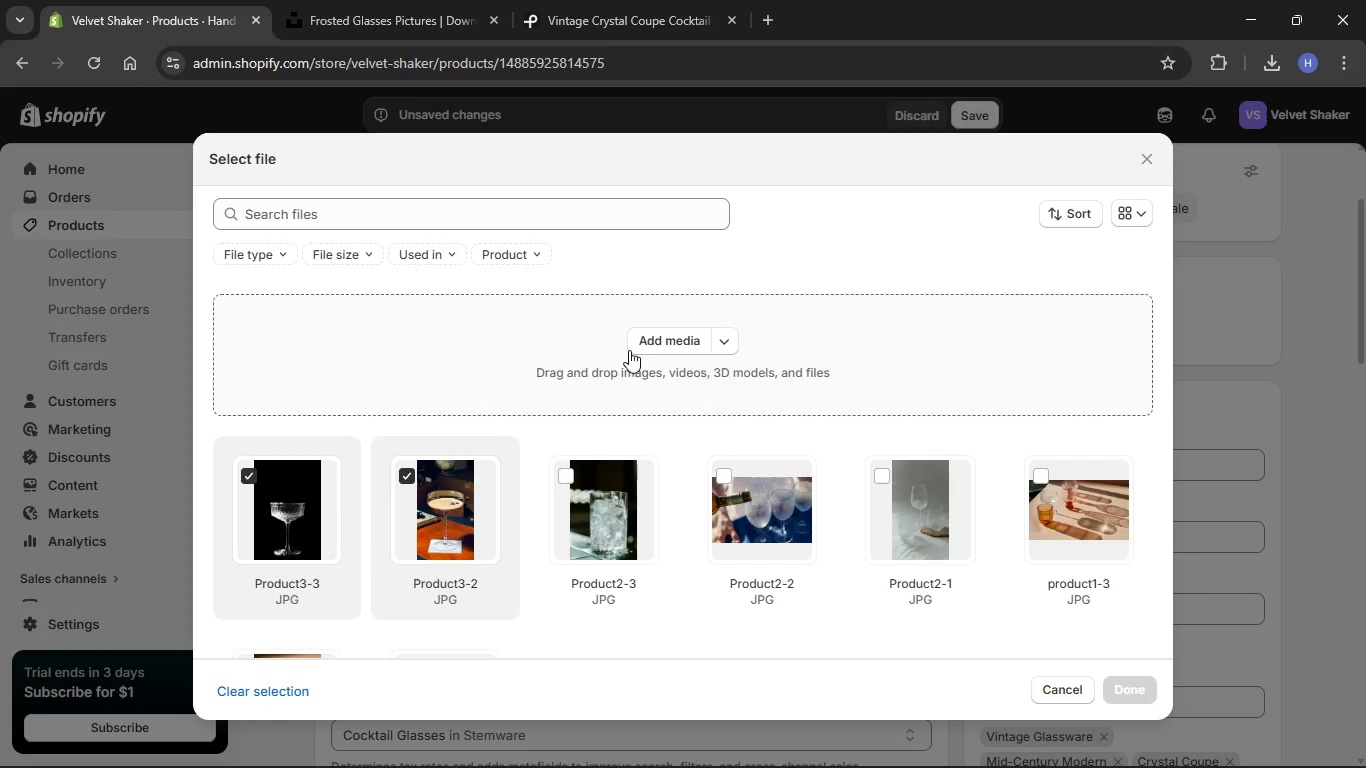 
left_click([664, 349])
 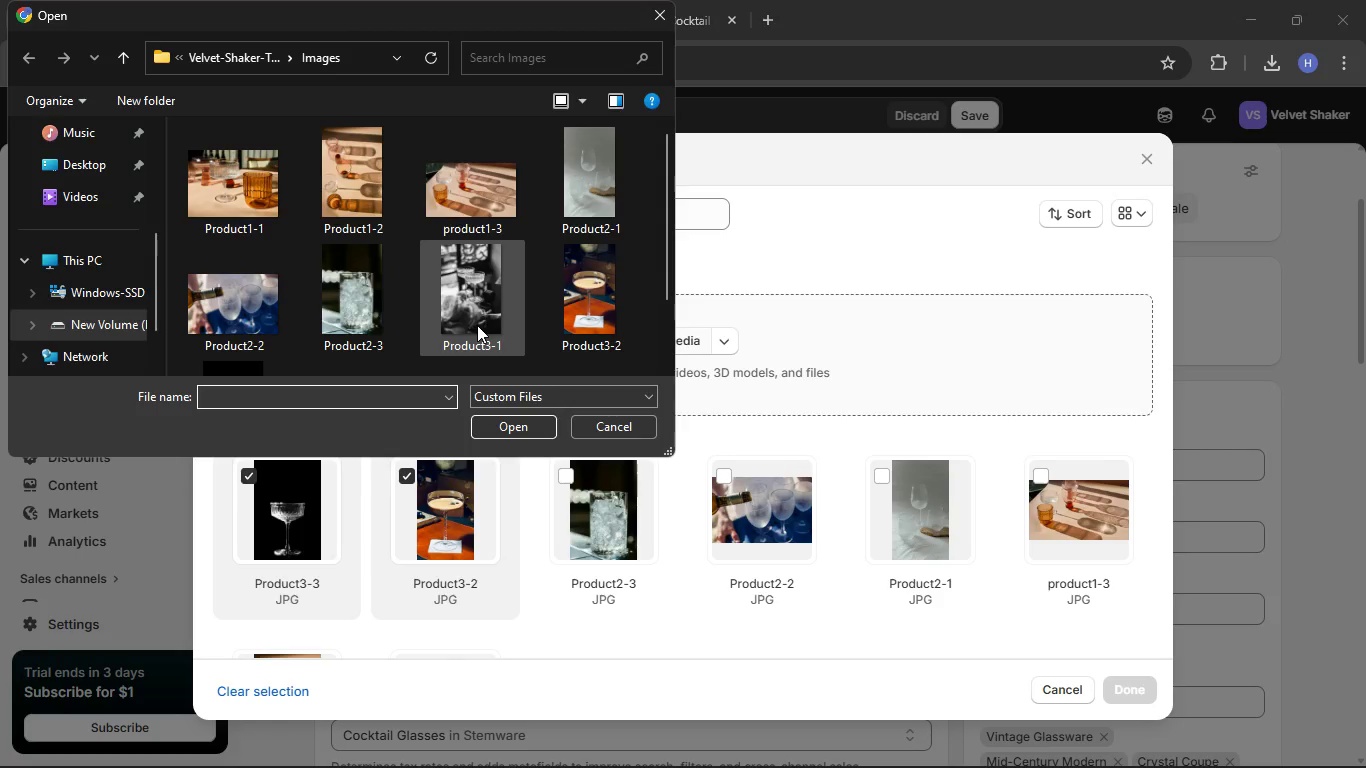 
double_click([477, 325])
 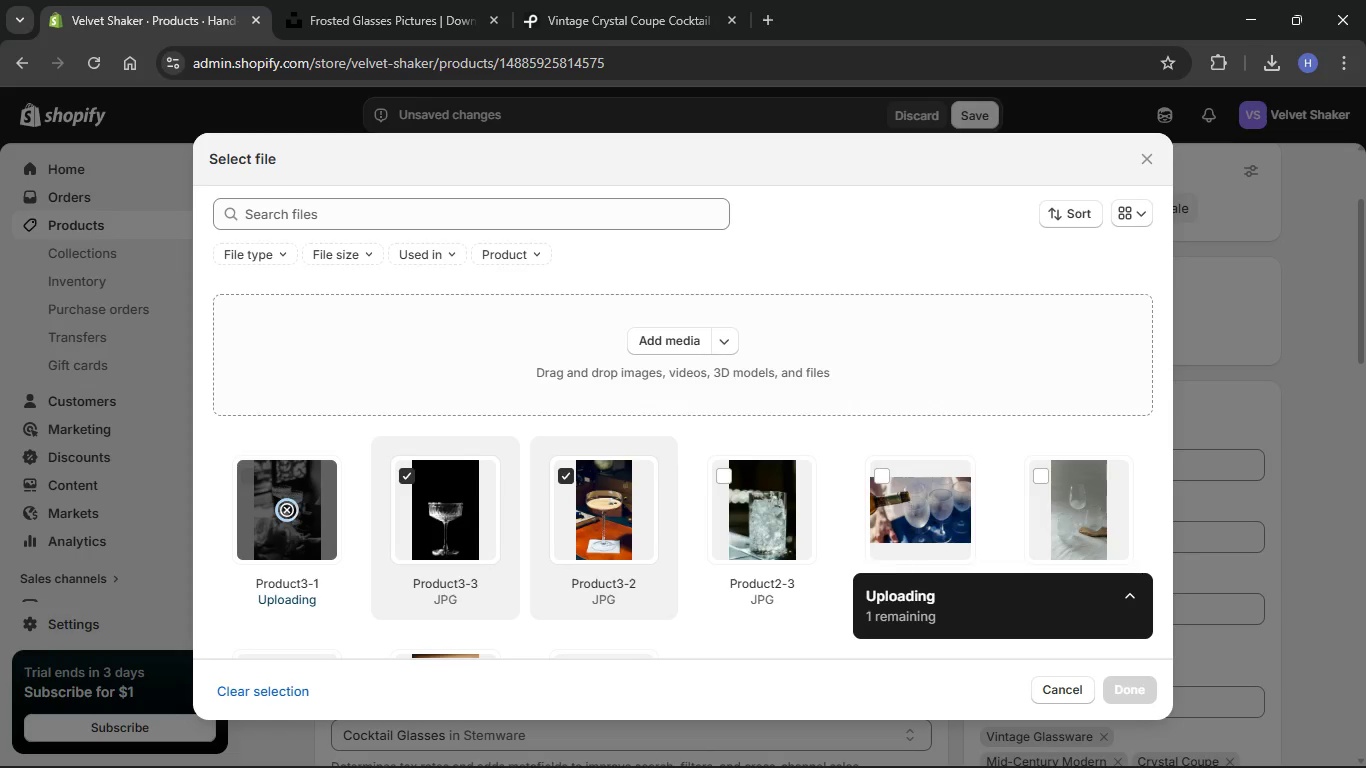 
wait(11.55)
 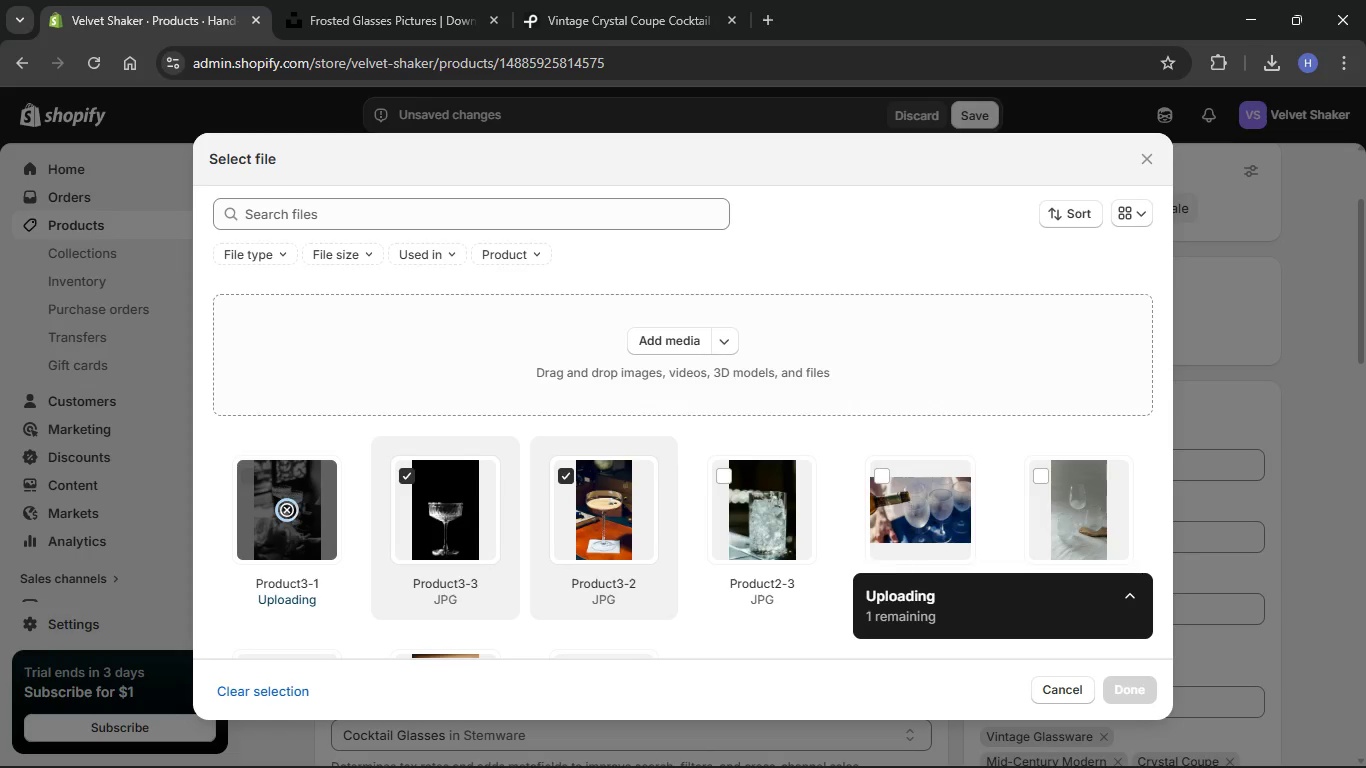 
left_click([1131, 690])
 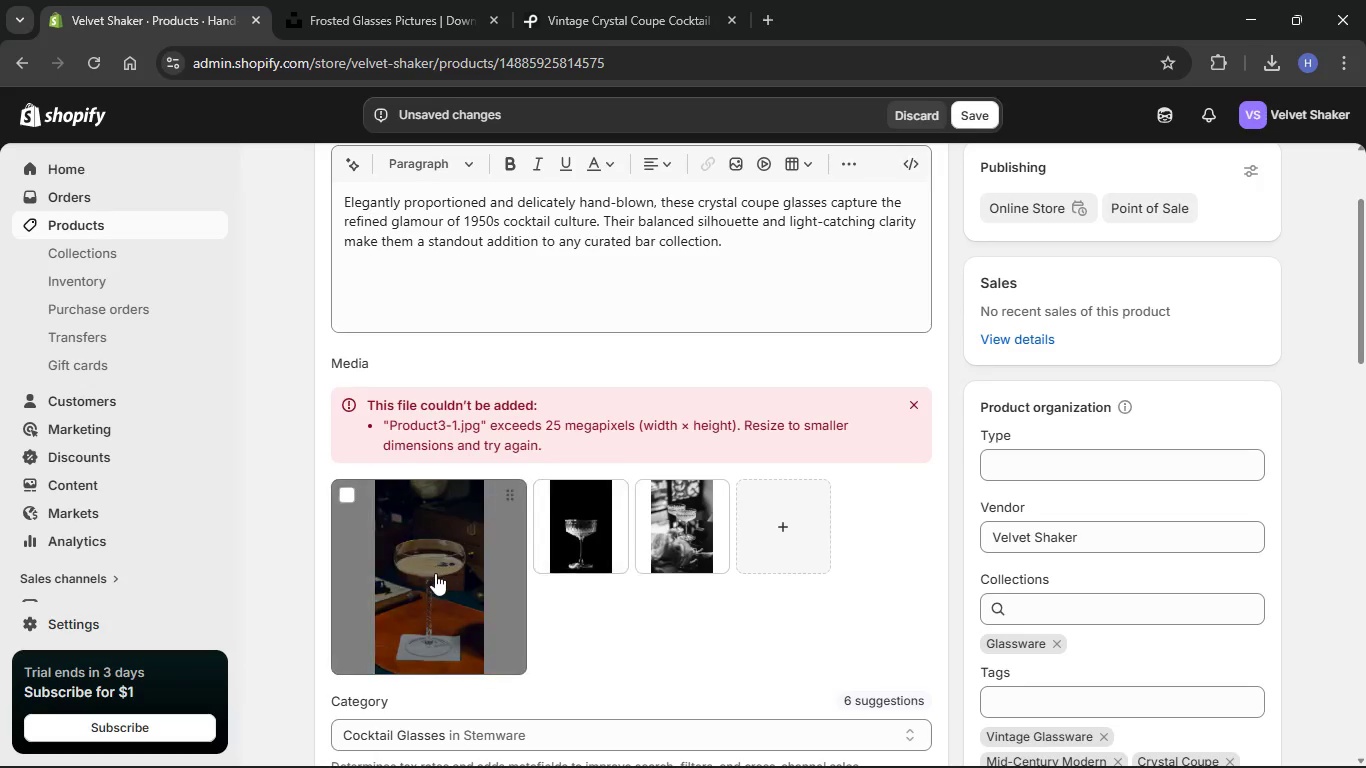 
left_click([435, 573])
 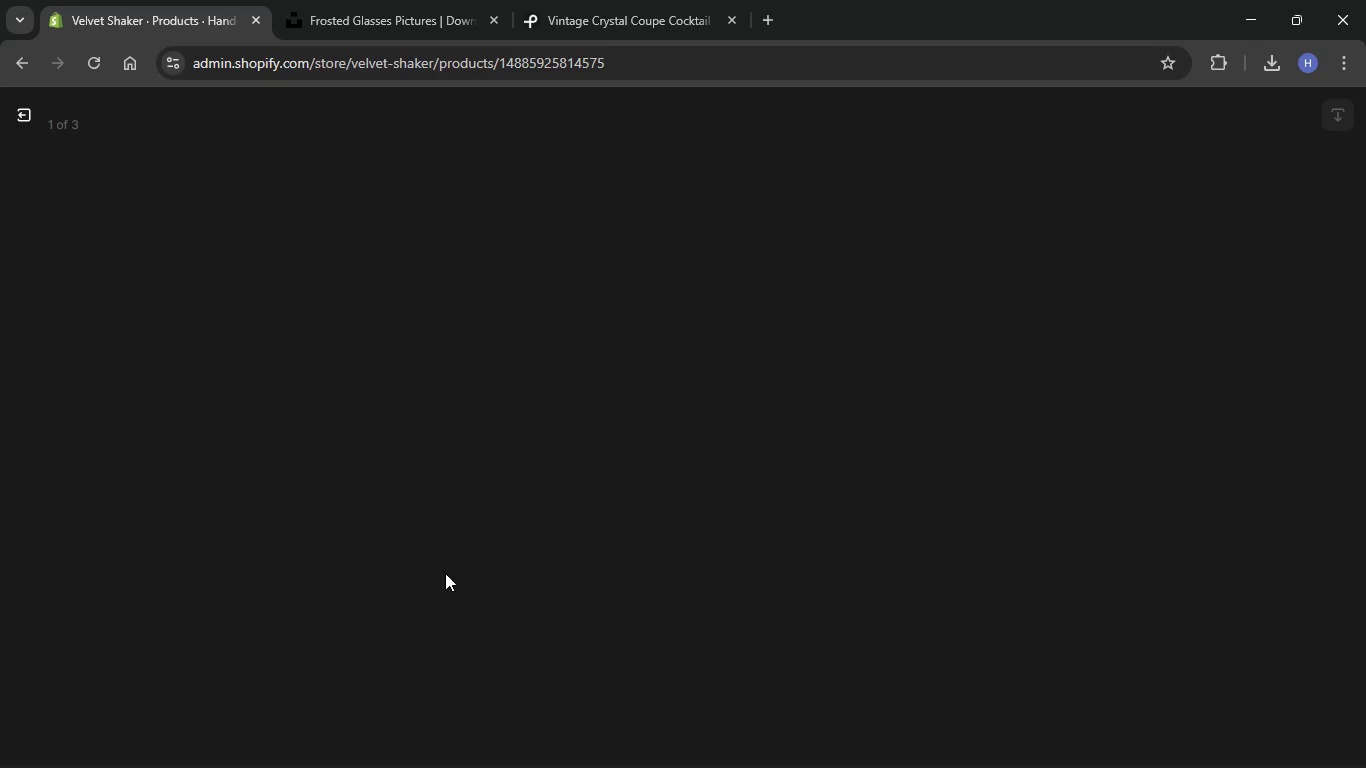 
mouse_move([1164, 257])
 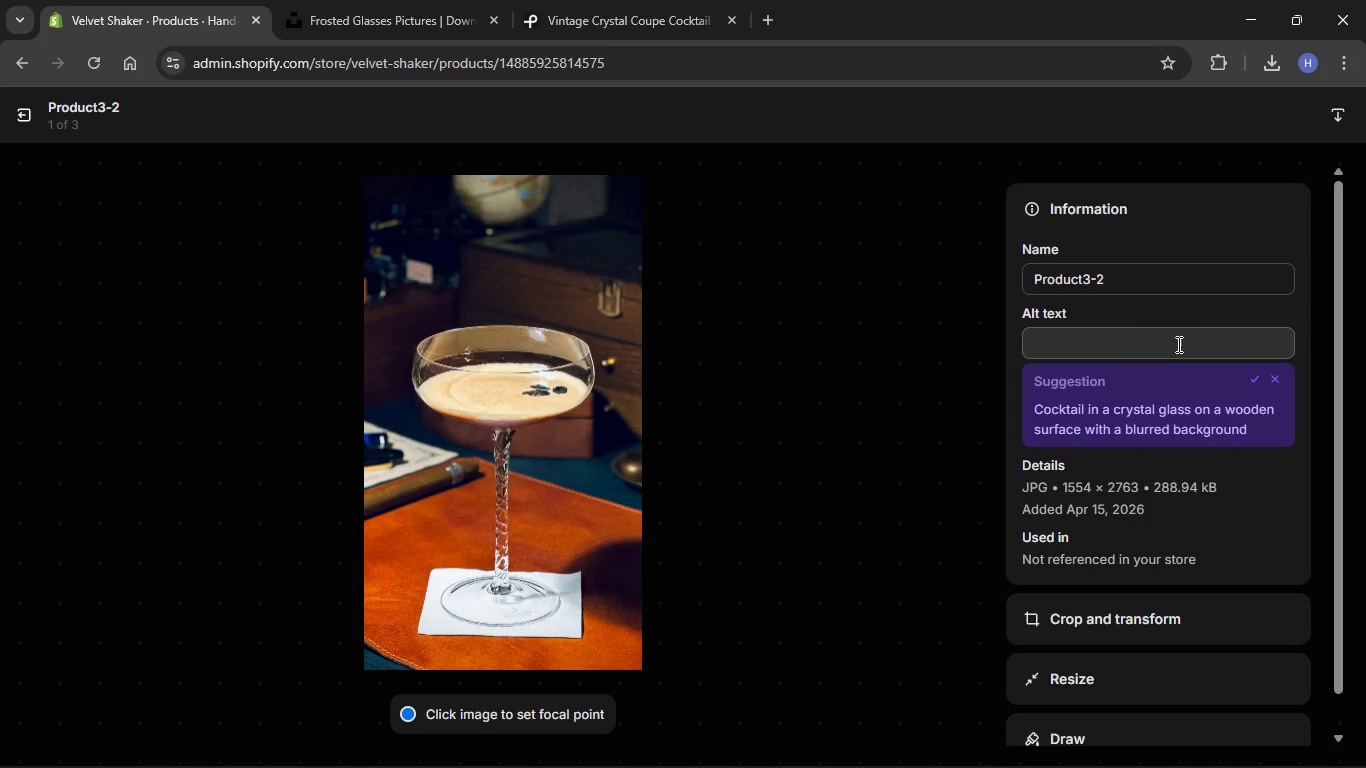 
left_click([1177, 345])
 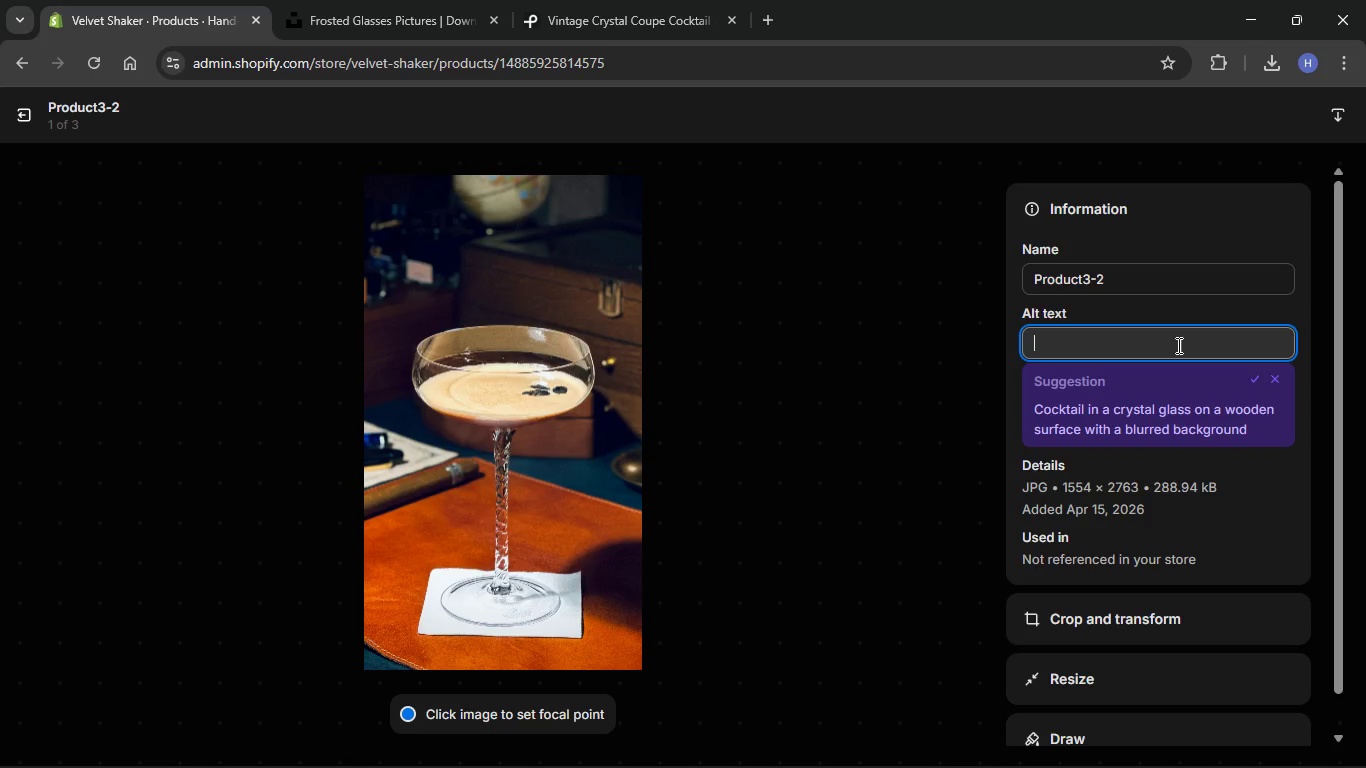 
key(Control+V)
 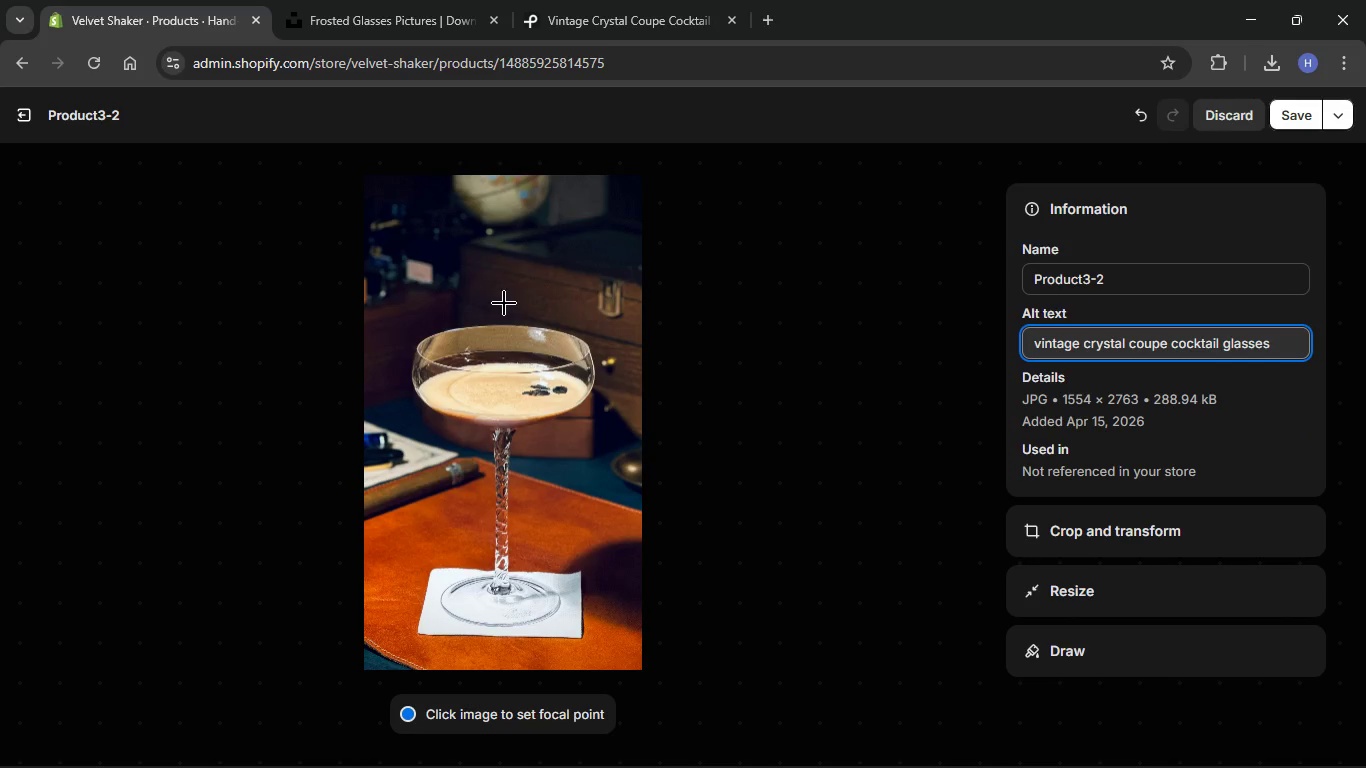 
left_click([501, 243])
 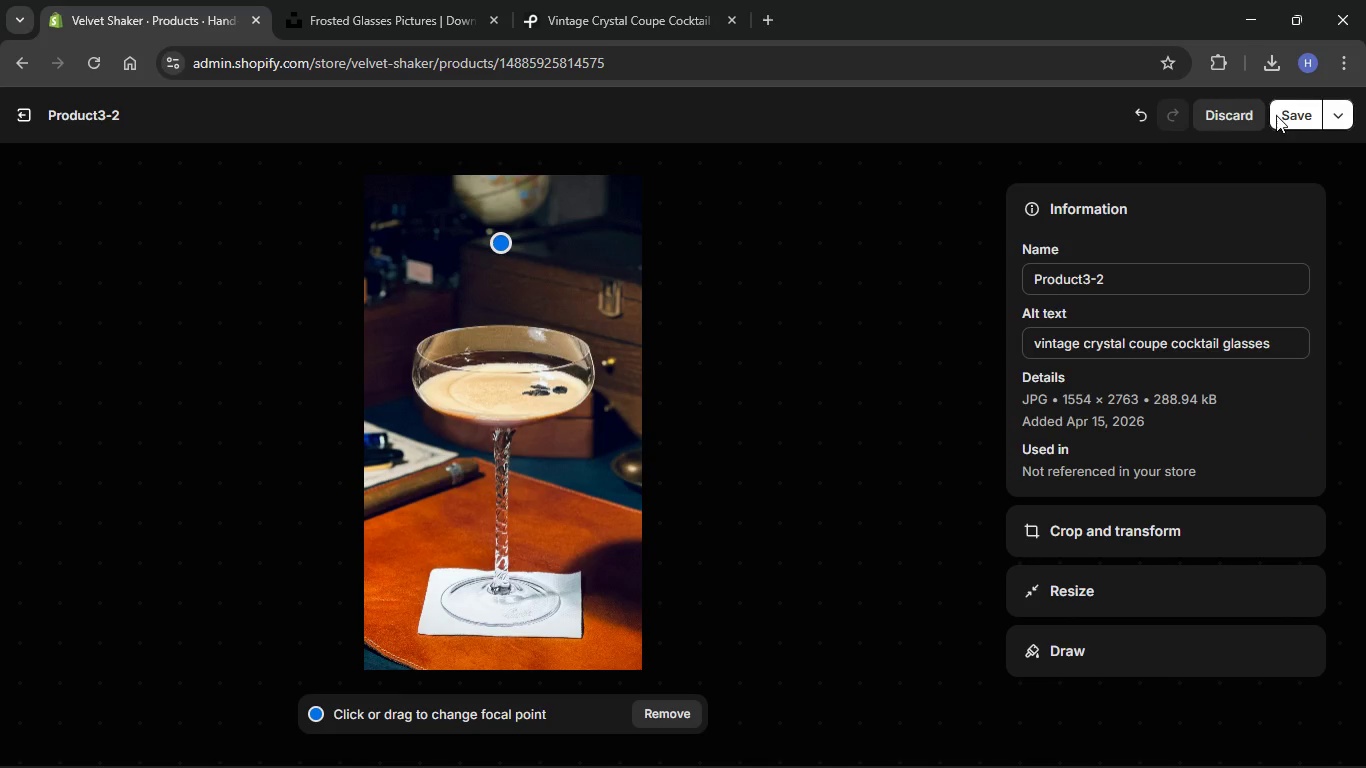 
left_click([1297, 122])
 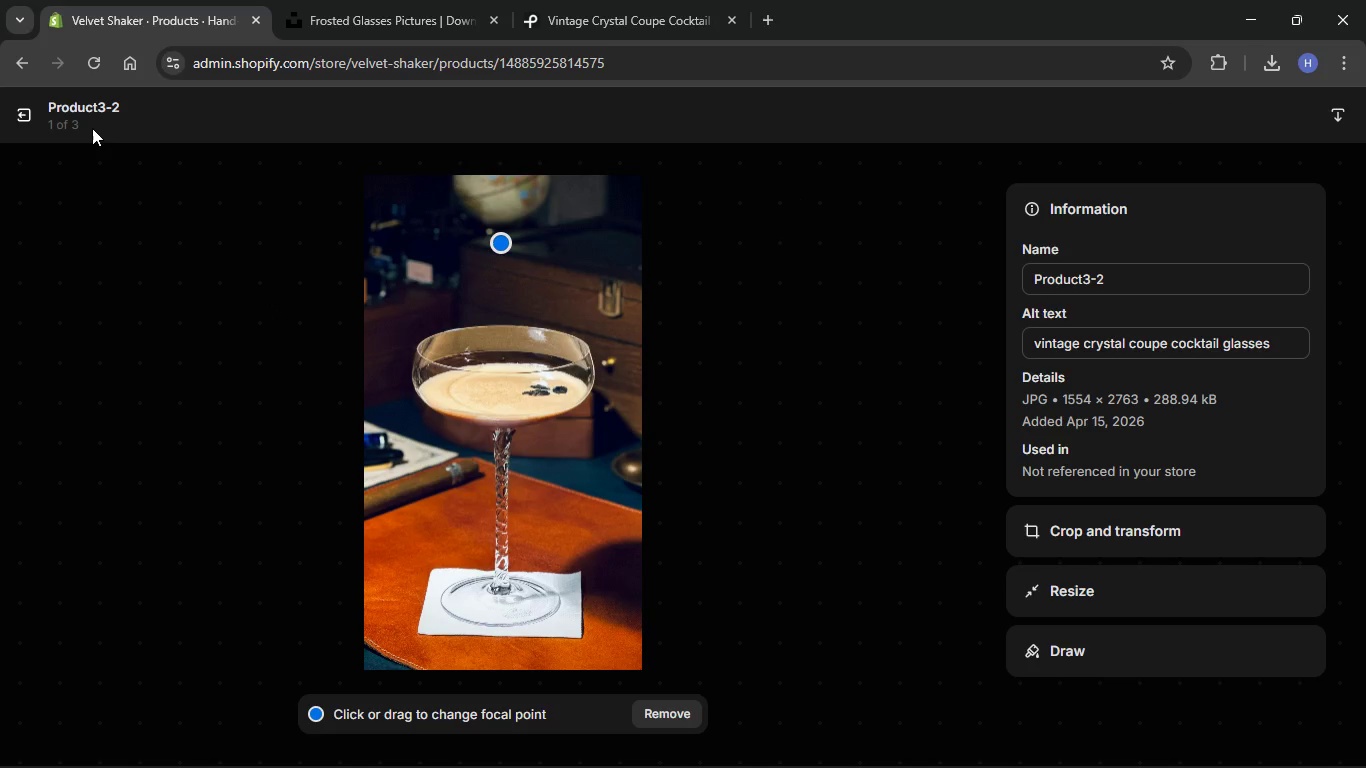 
wait(5.42)
 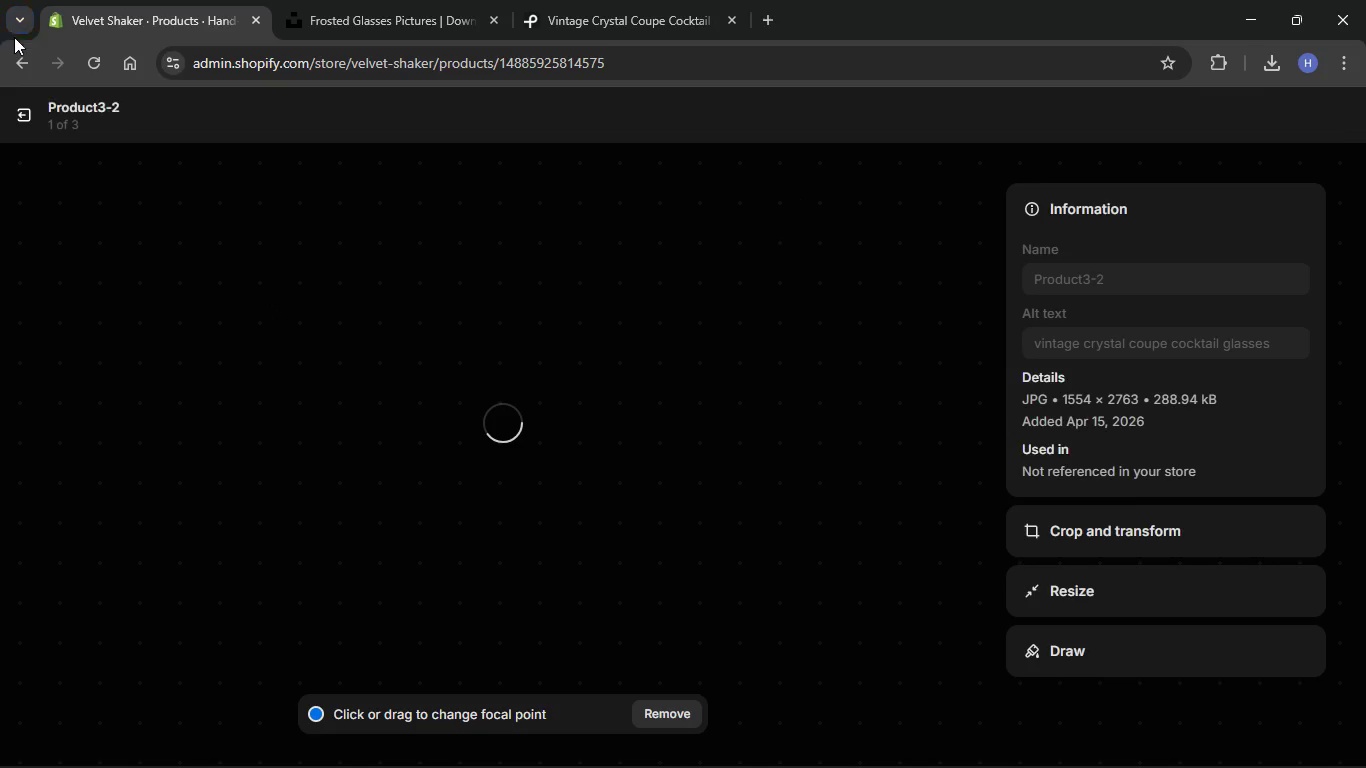 
left_click([26, 118])
 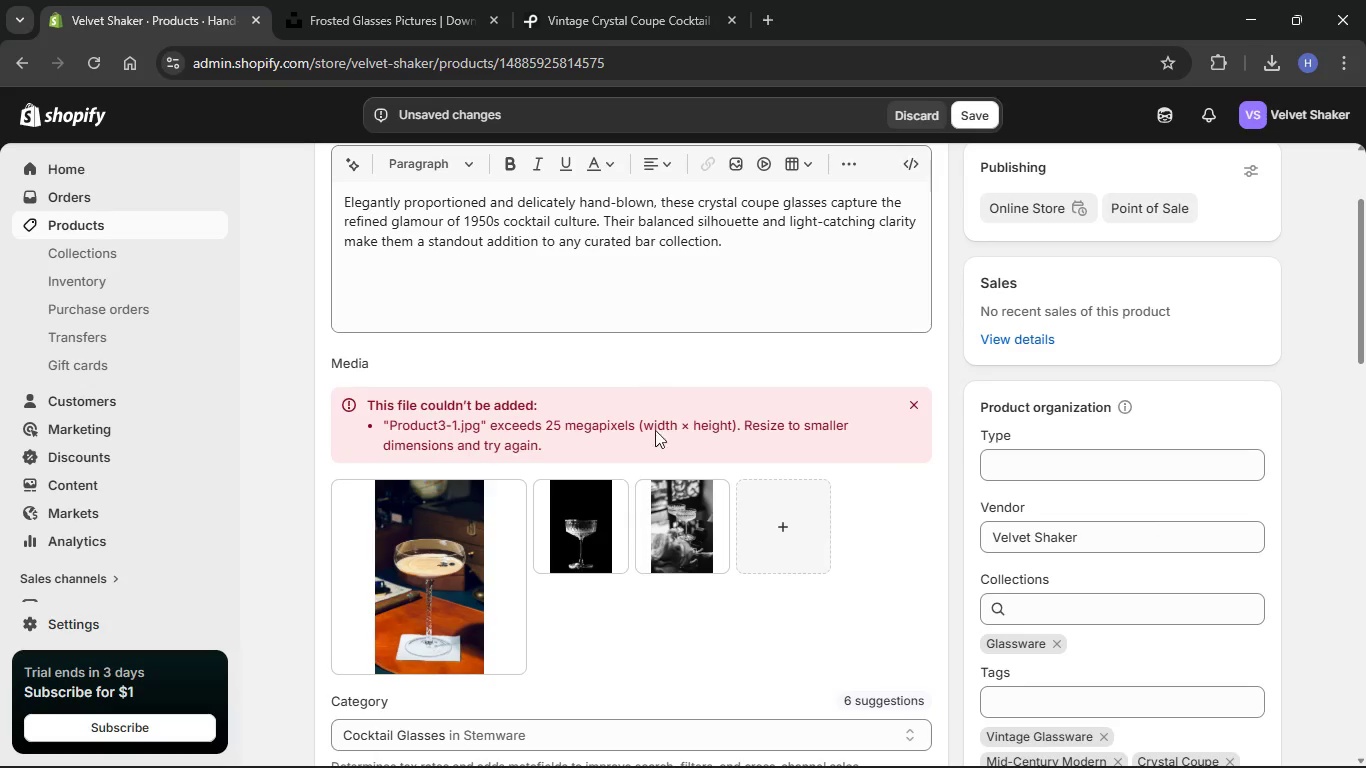 
wait(7.12)
 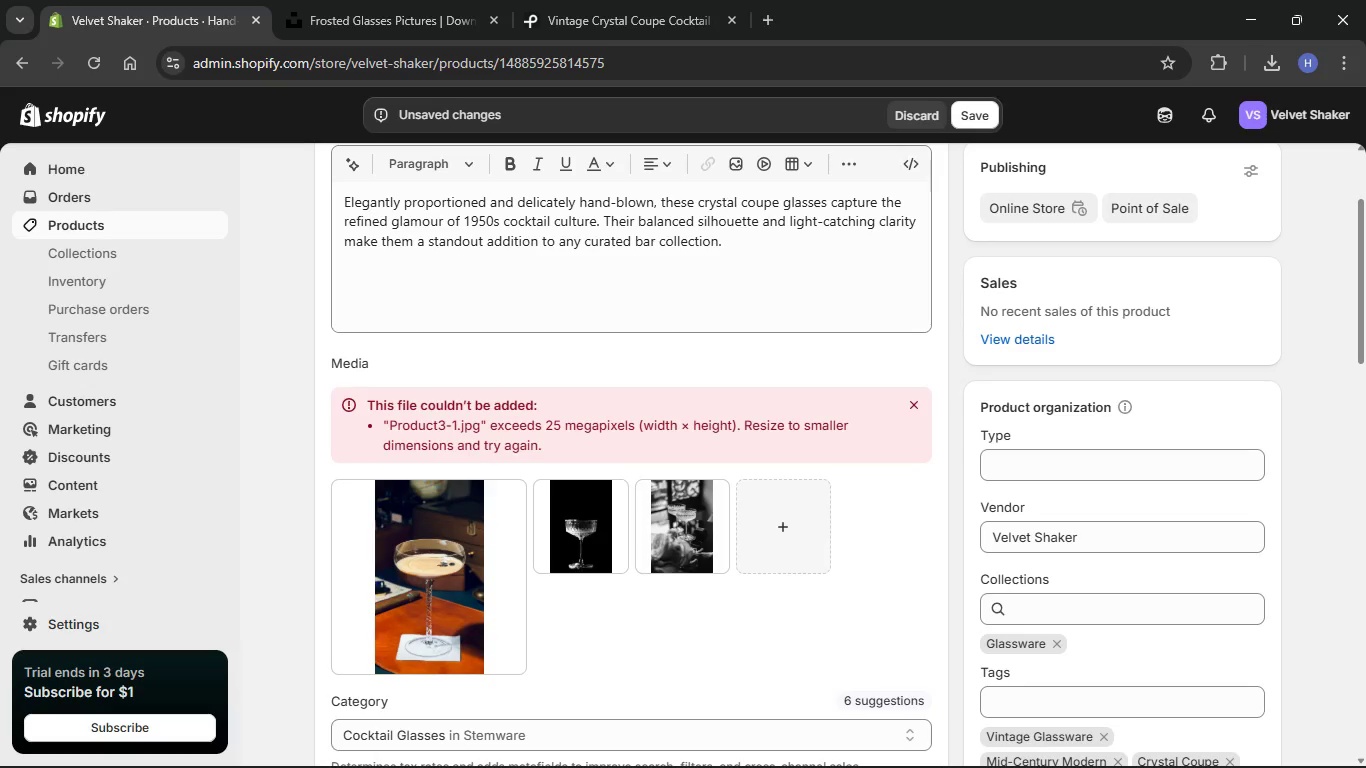 
left_click([594, 528])
 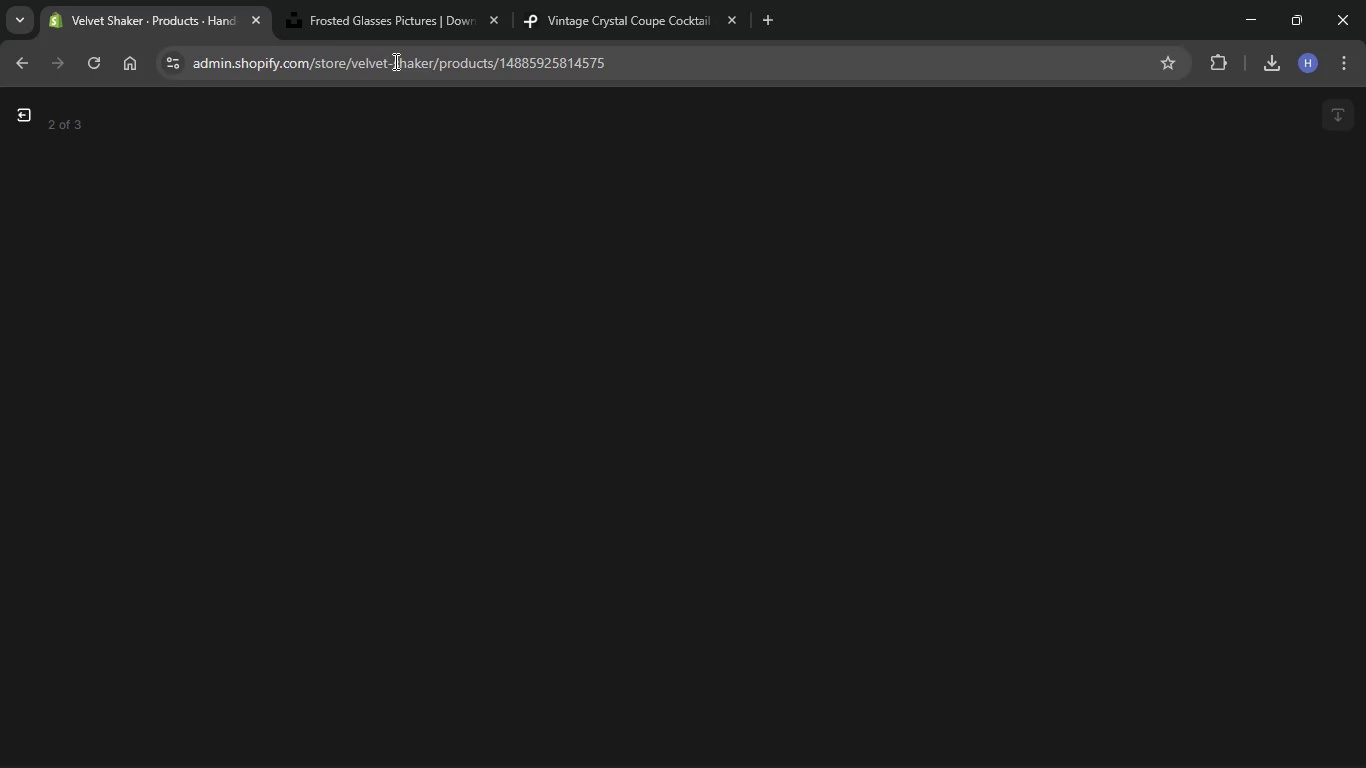 
left_click([194, 0])
 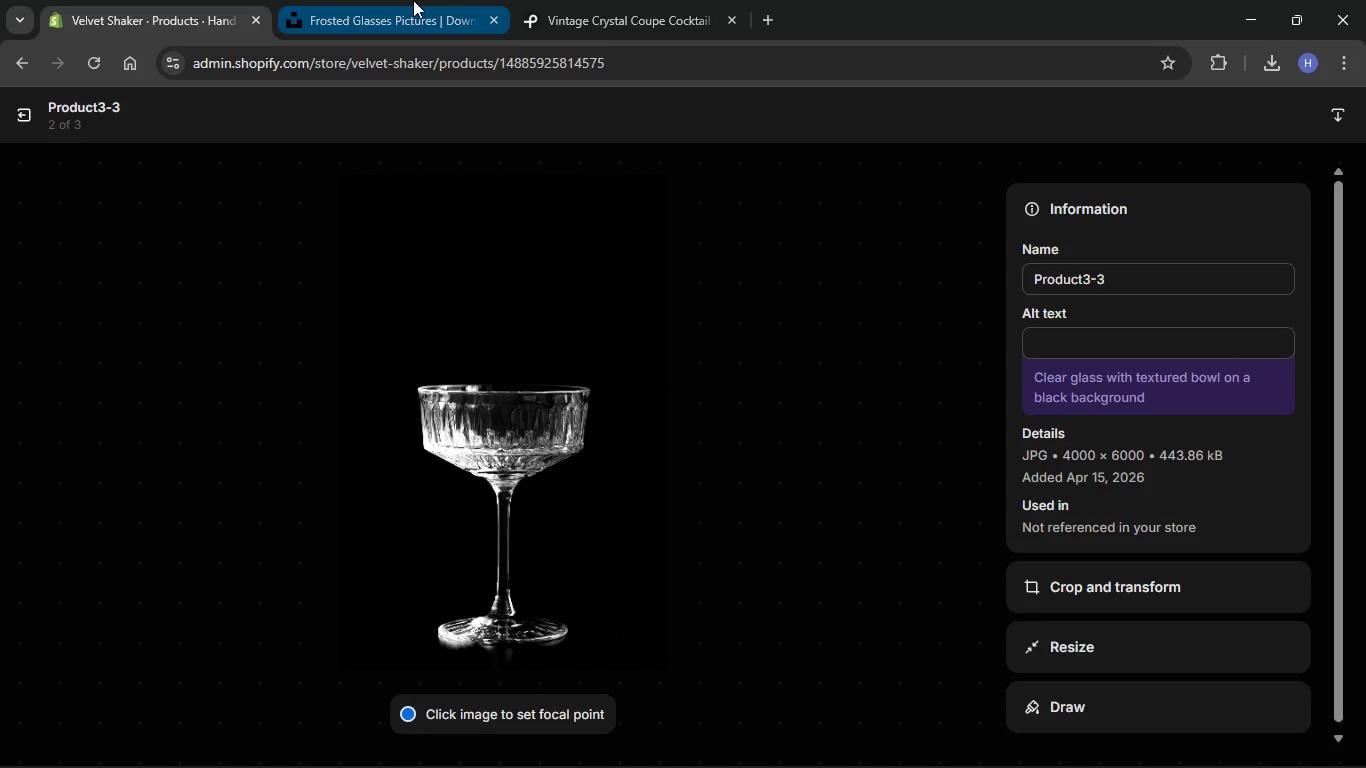 
left_click([413, 0])
 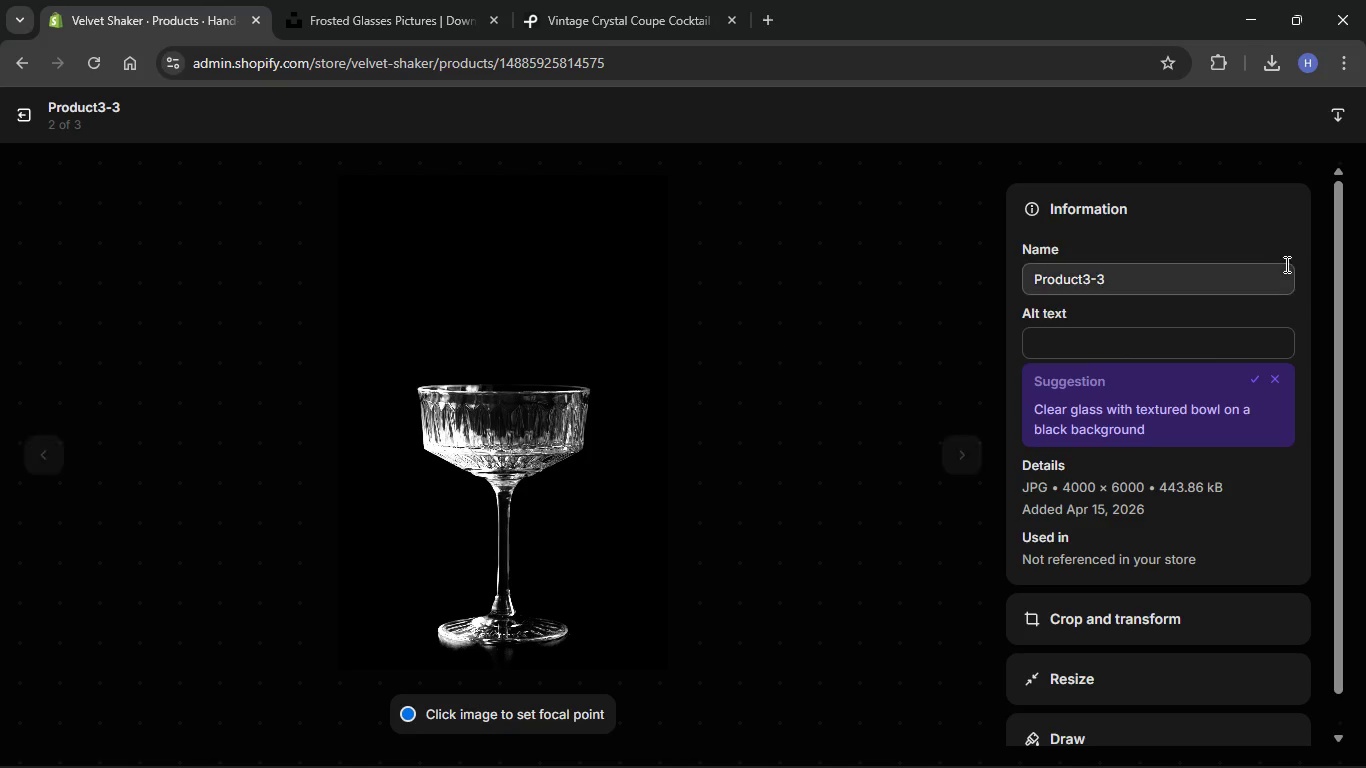 
left_click([1224, 330])
 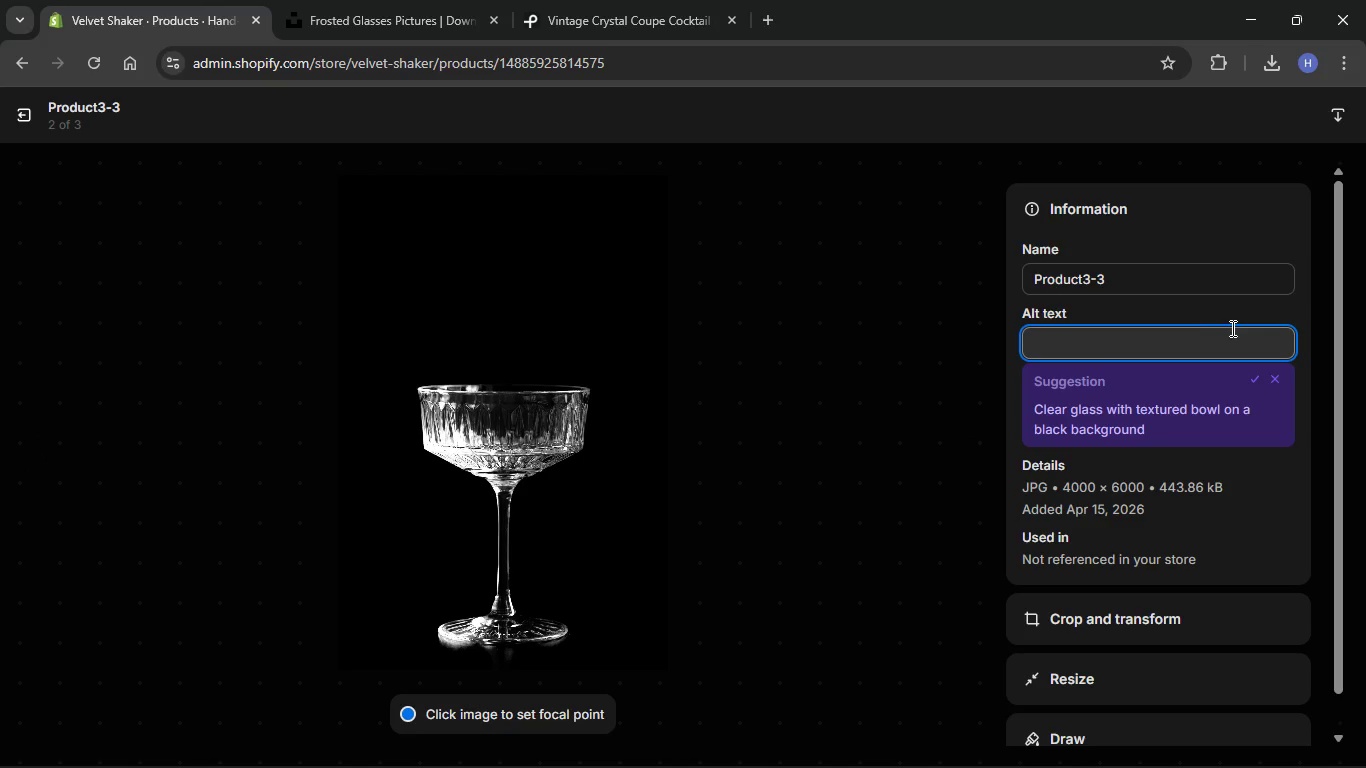 
key(Control+V)
 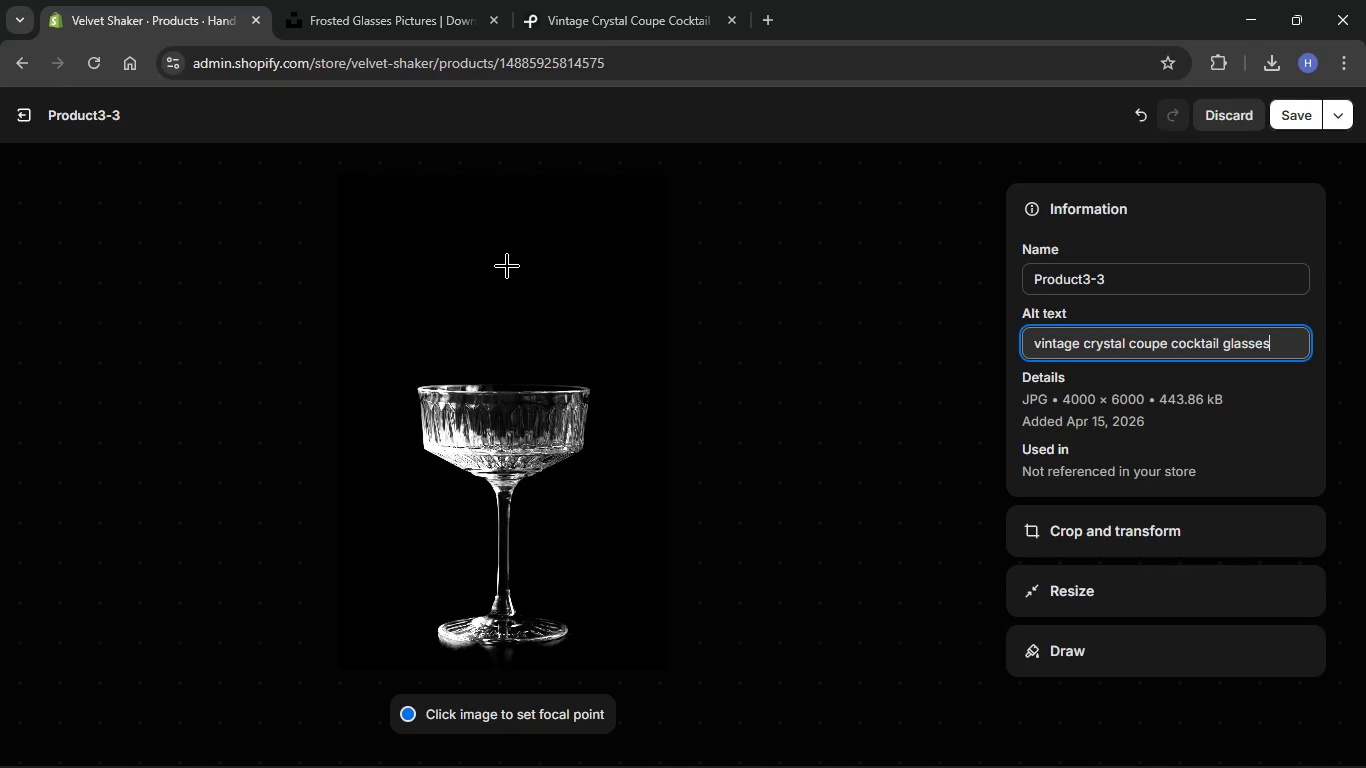 
left_click([507, 266])
 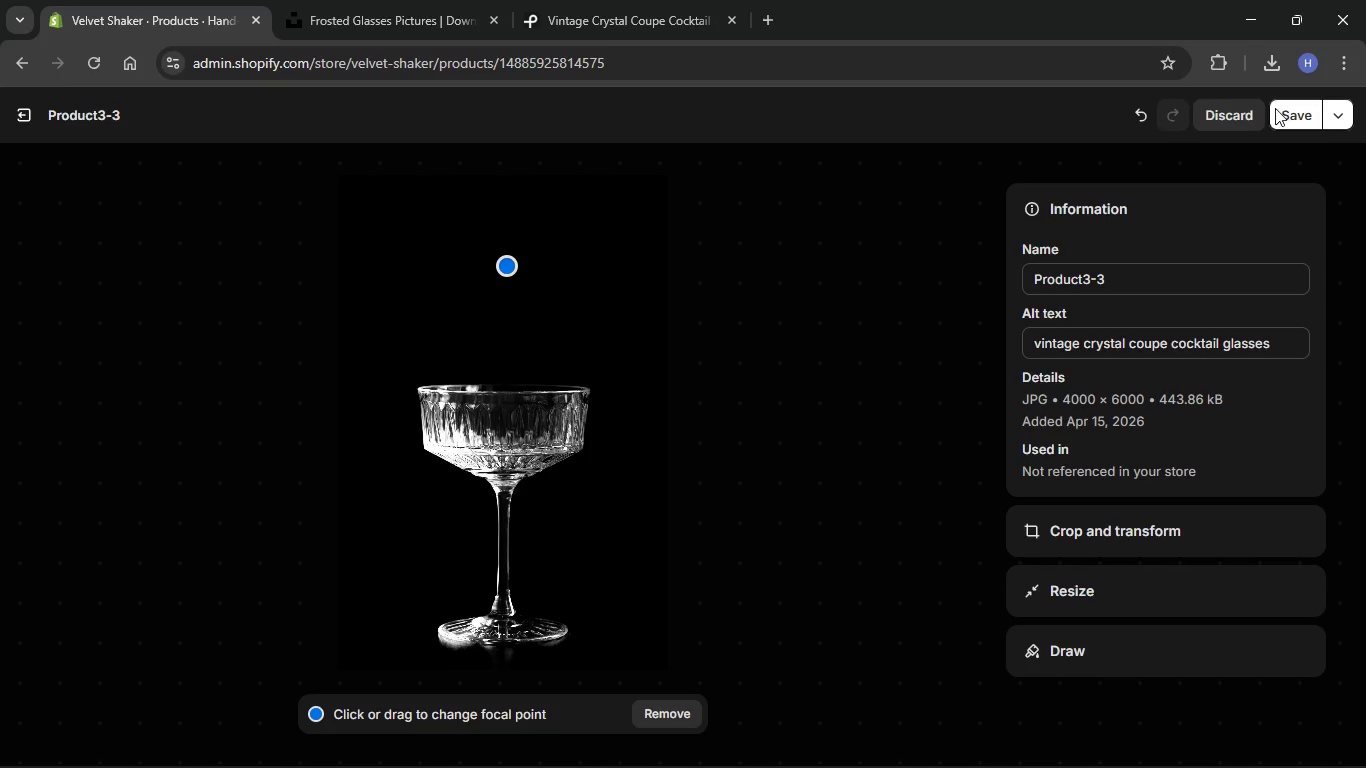 
left_click([1279, 111])
 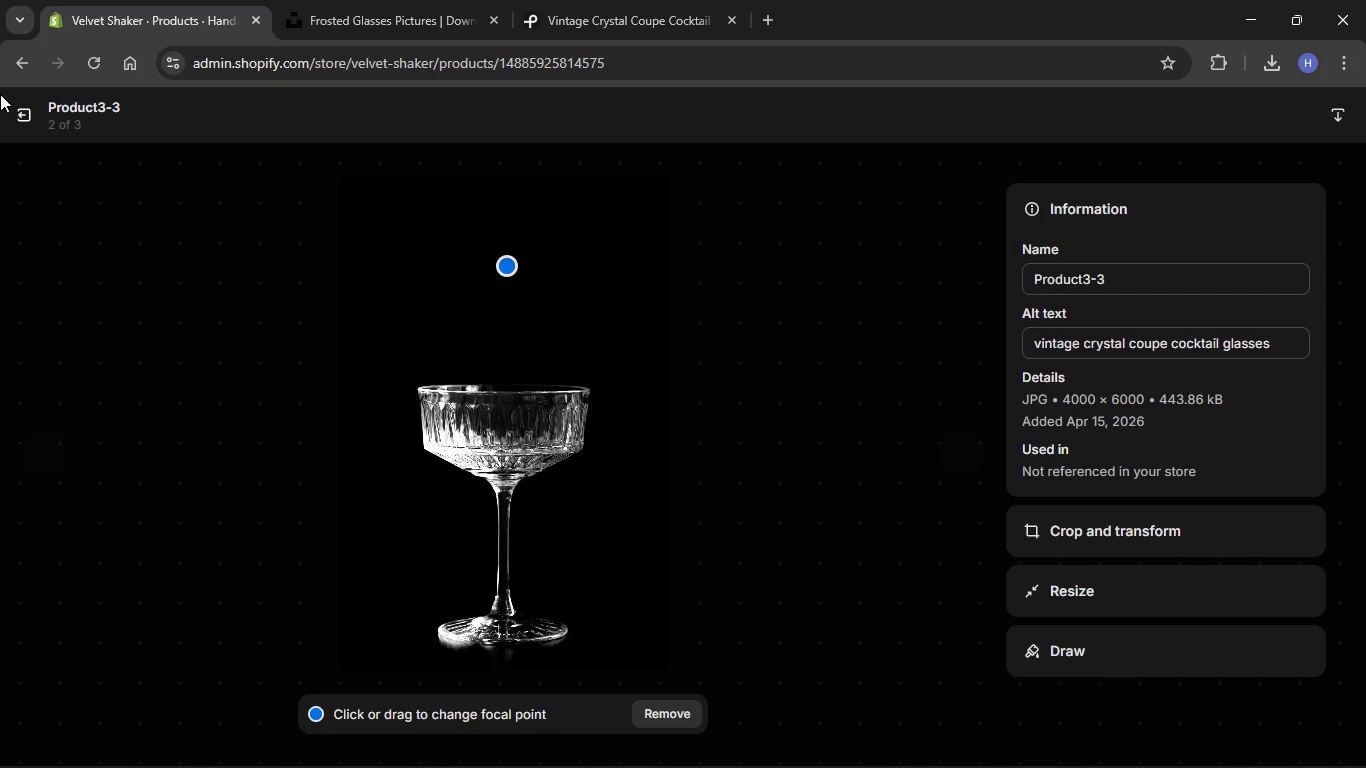 
wait(5.16)
 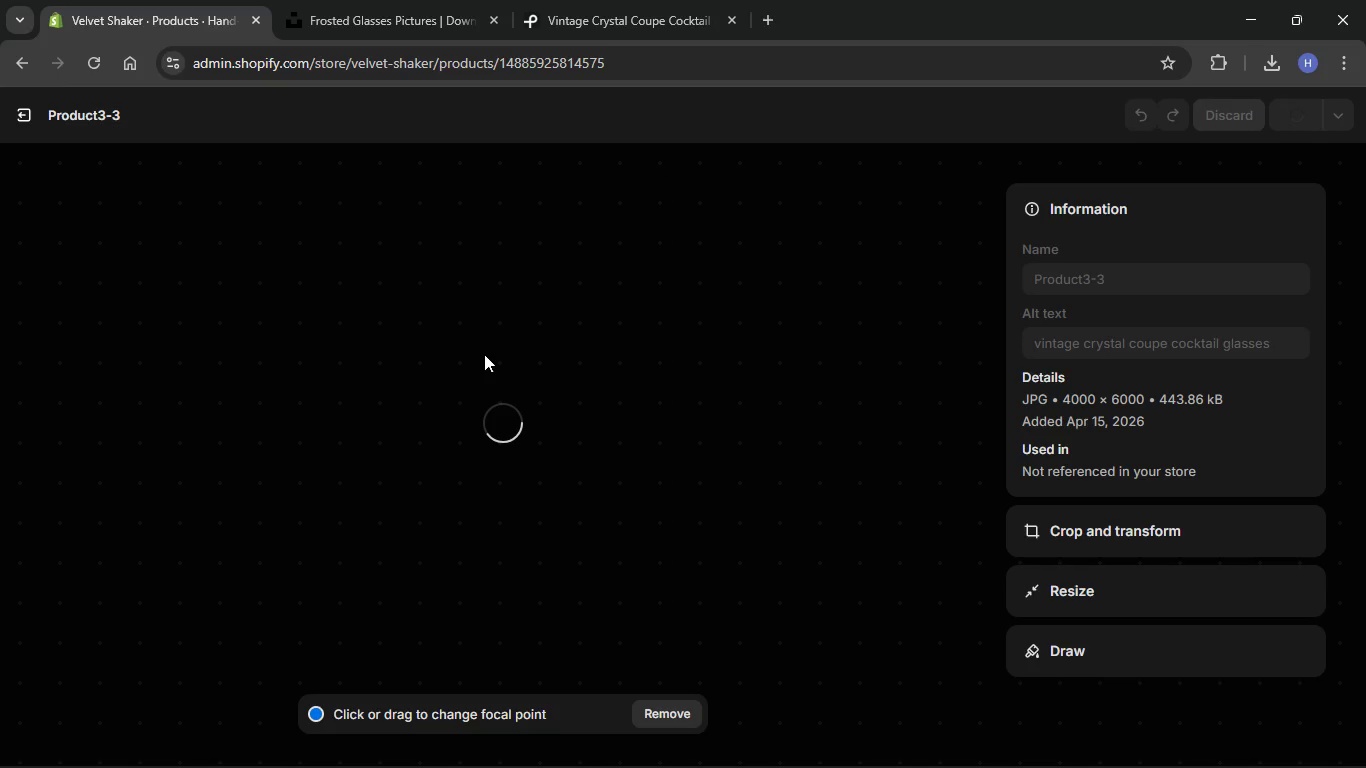 
left_click([24, 112])
 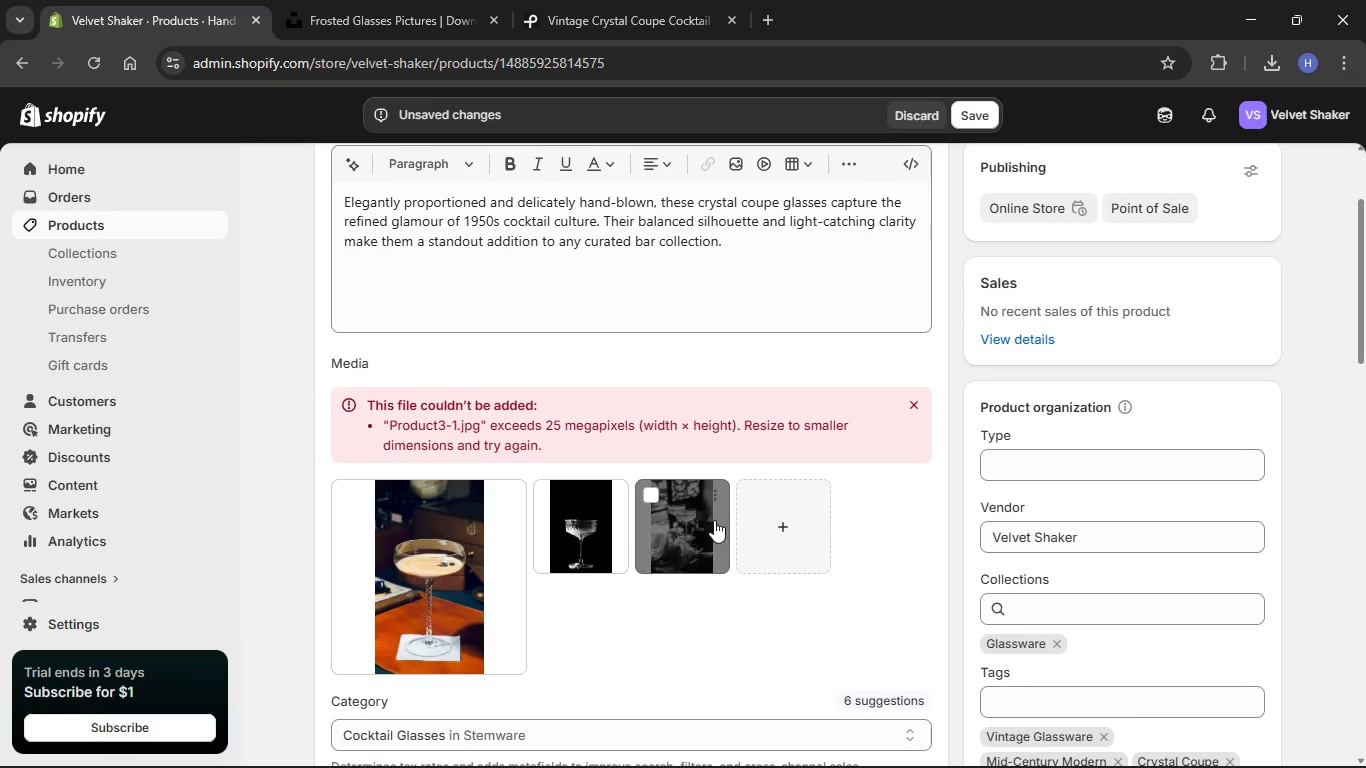 
left_click([695, 528])
 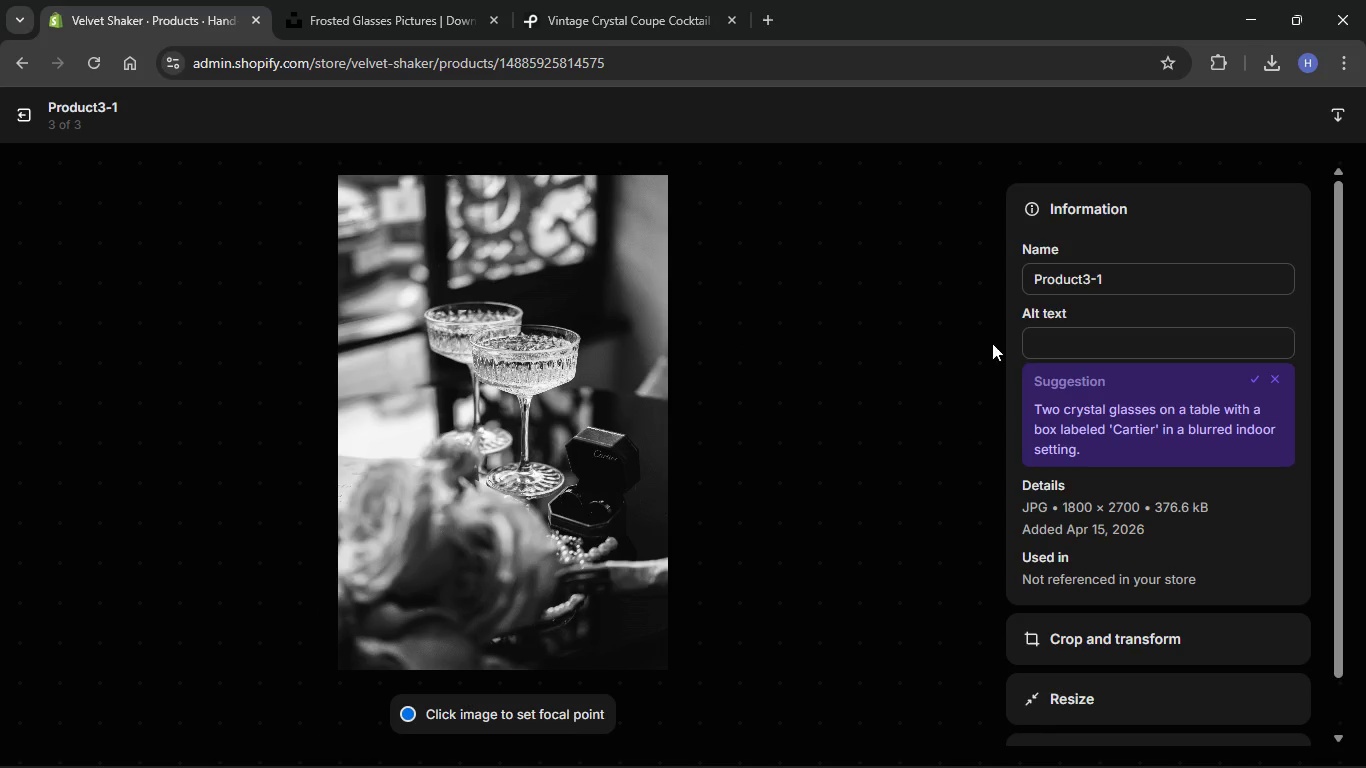 
wait(5.44)
 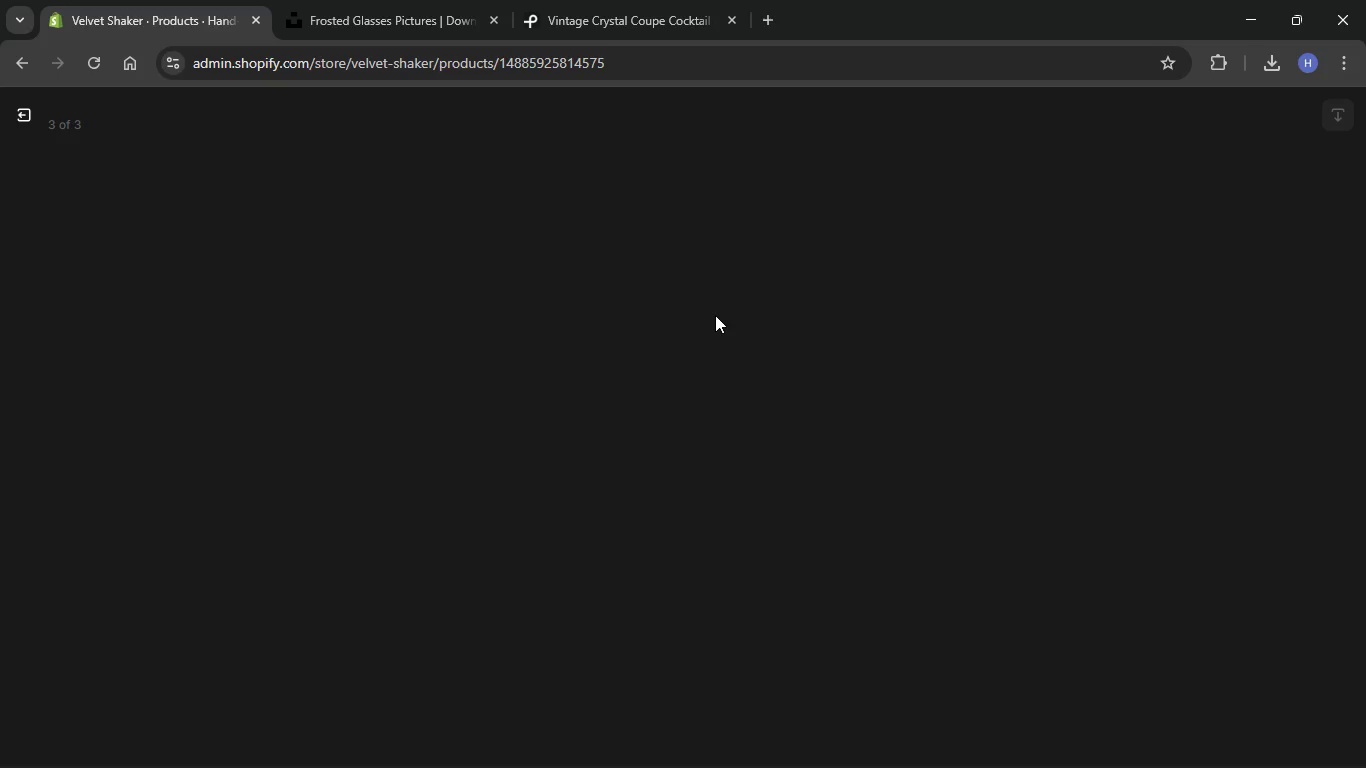 
key(Control+V)
 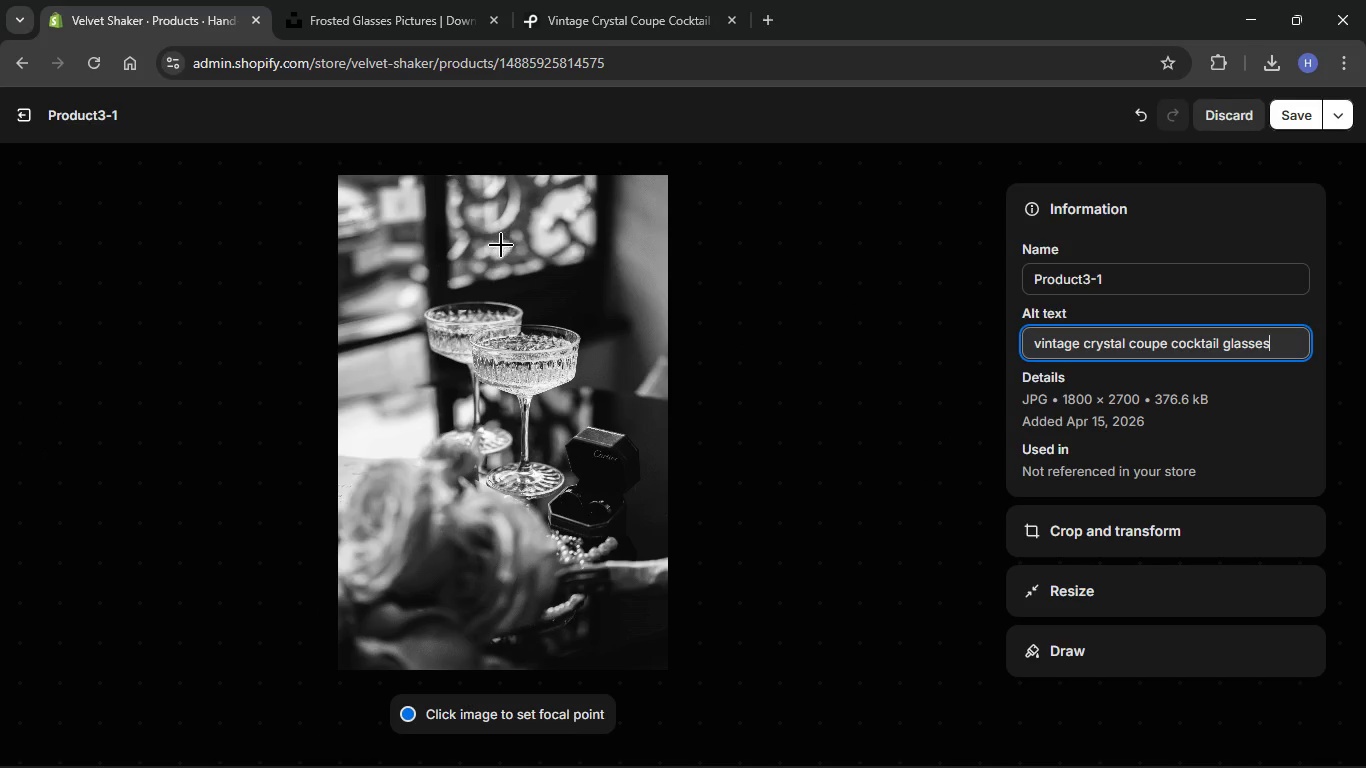 
left_click([501, 244])
 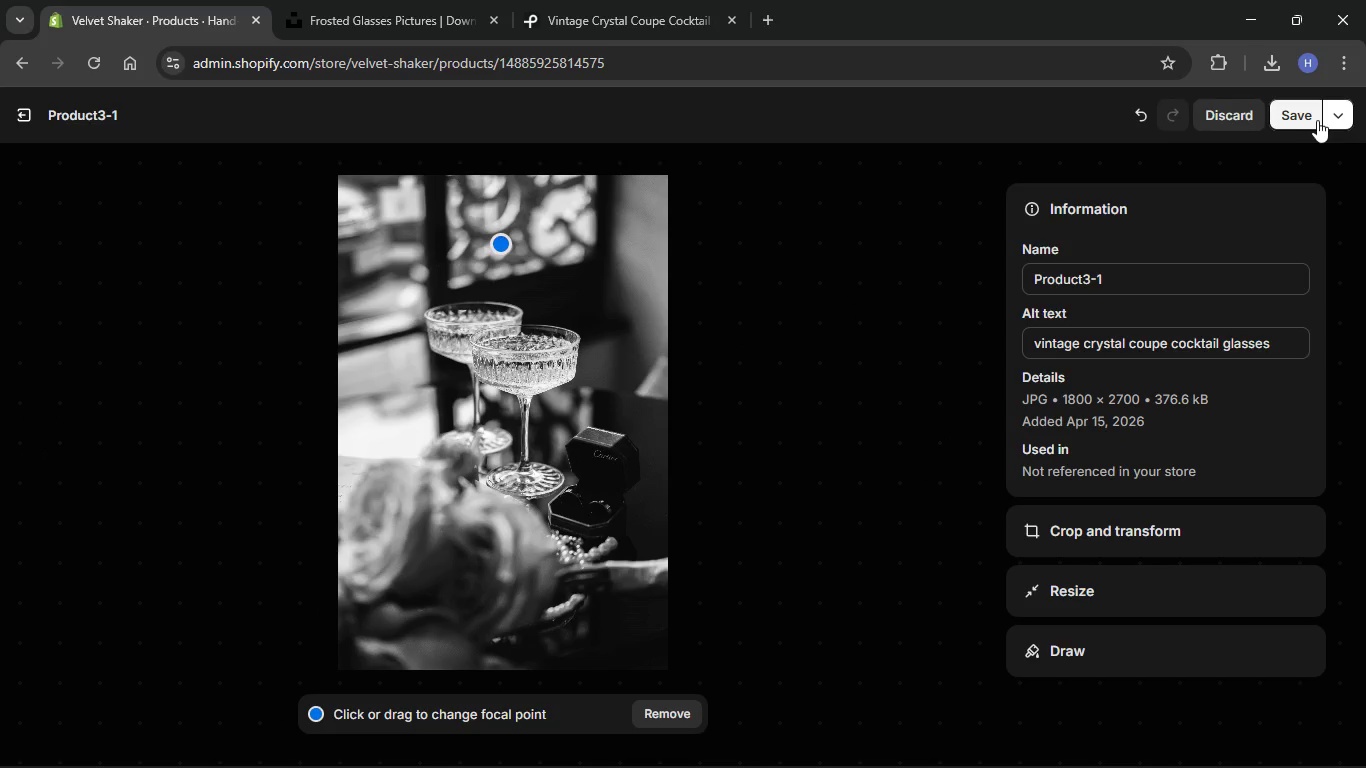 
left_click([1309, 118])
 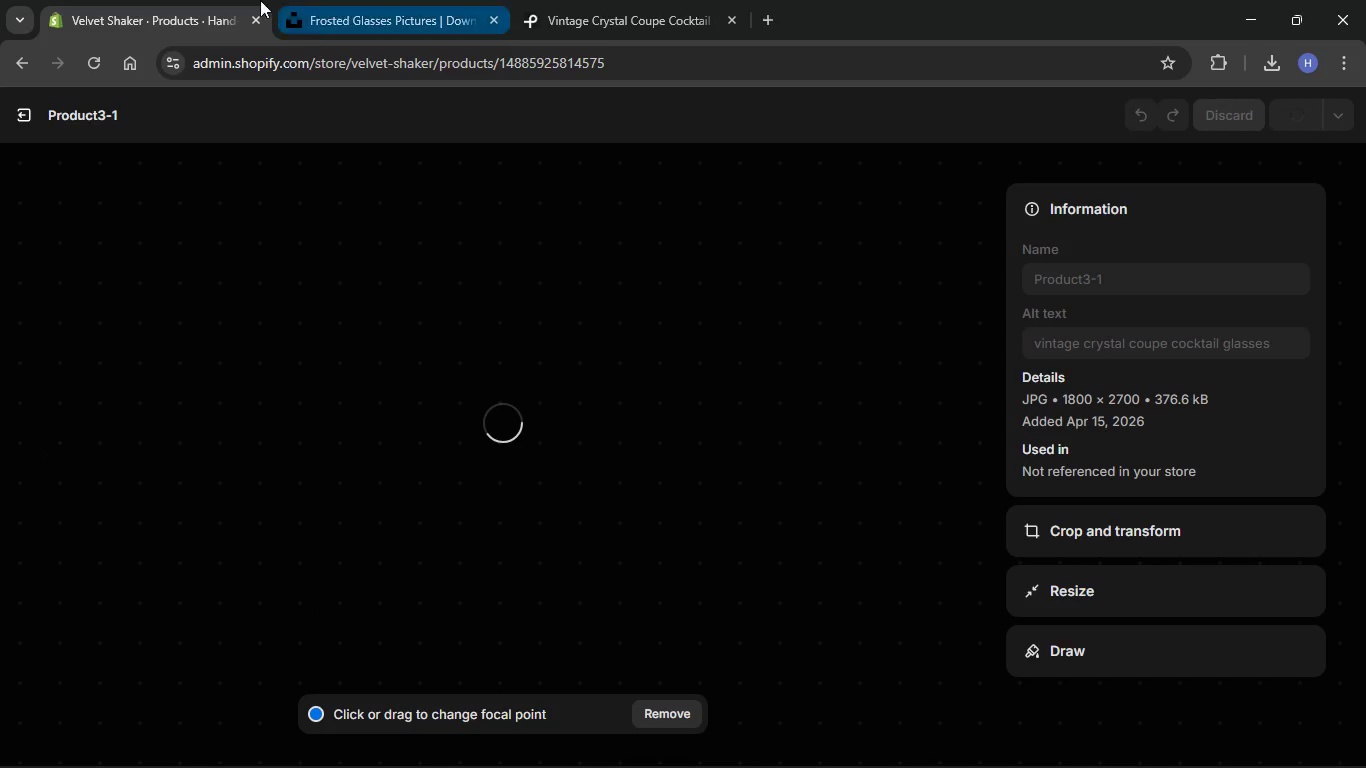 
mouse_move([6, 119])
 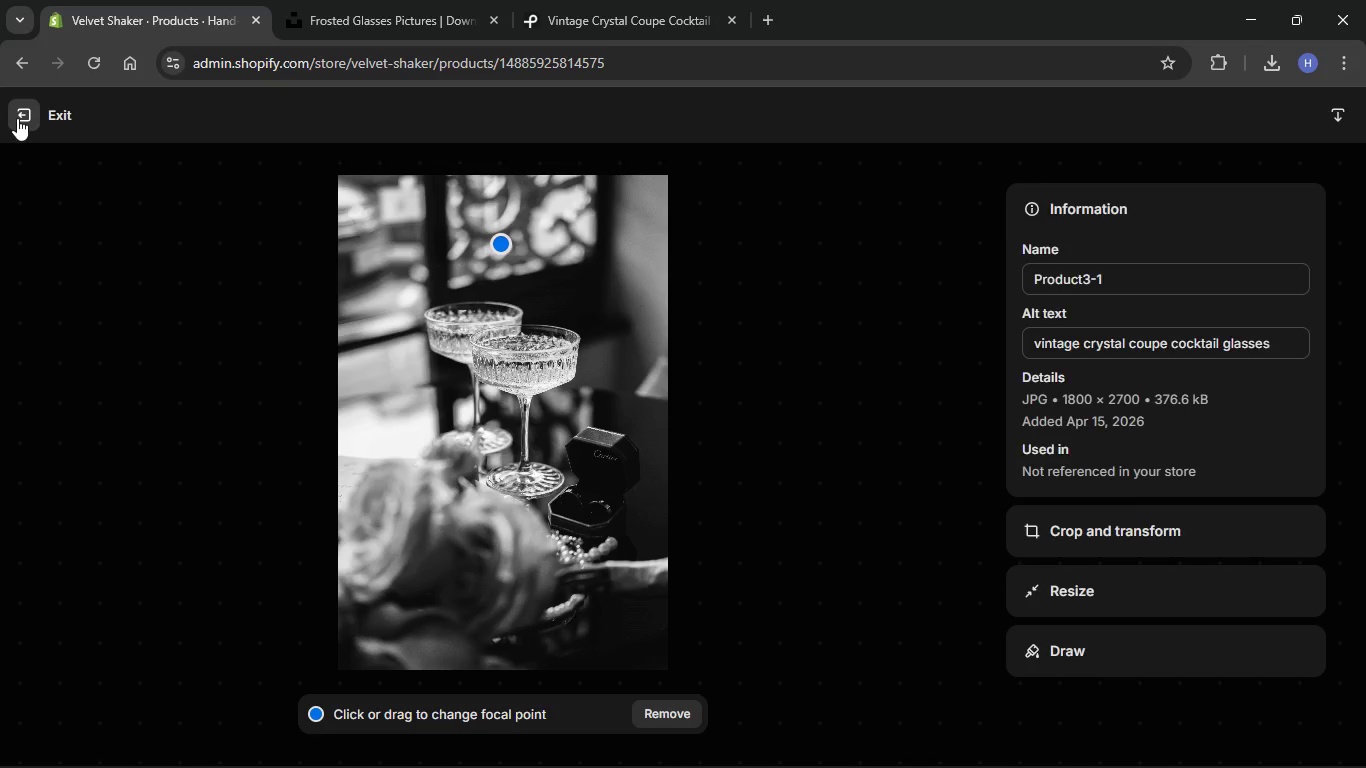 
left_click([17, 118])
 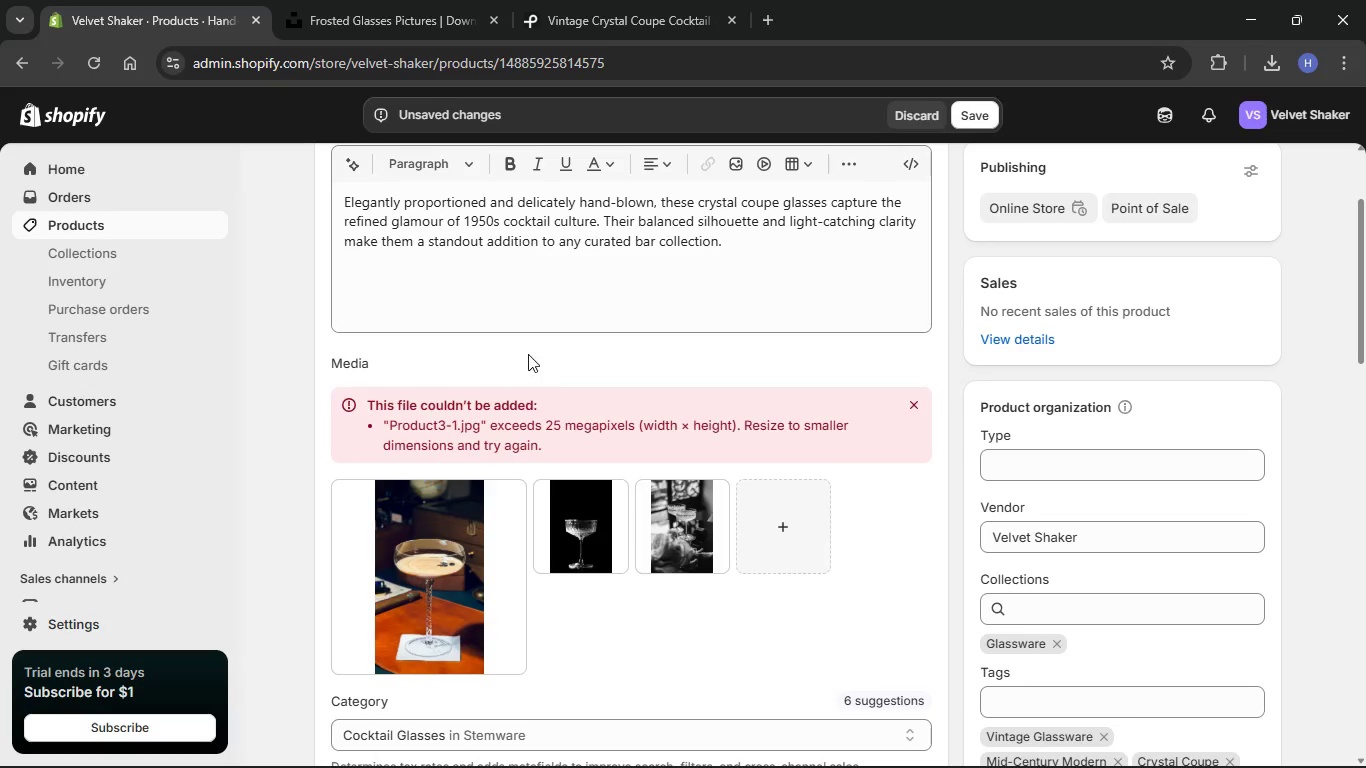 
scroll: coordinate [544, 357], scroll_direction: down, amount: 5.0
 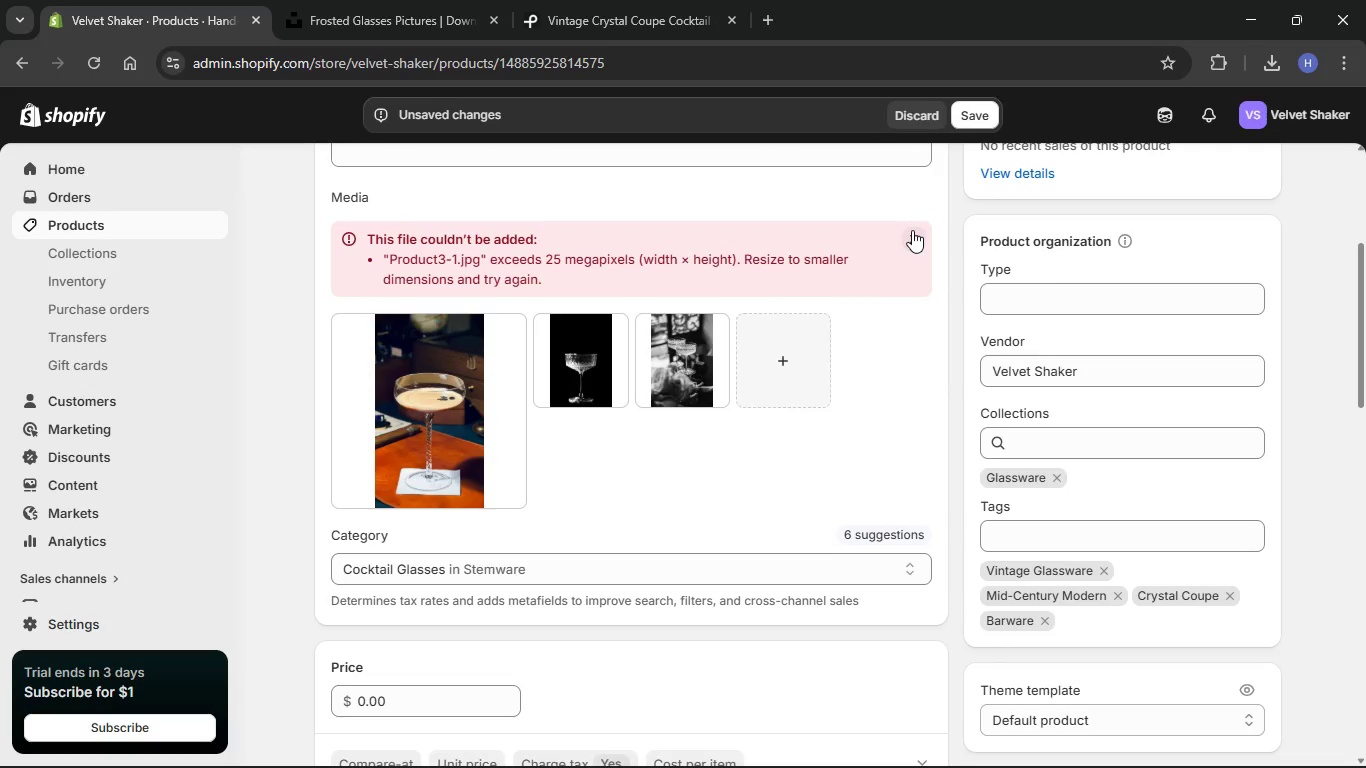 
left_click([912, 230])
 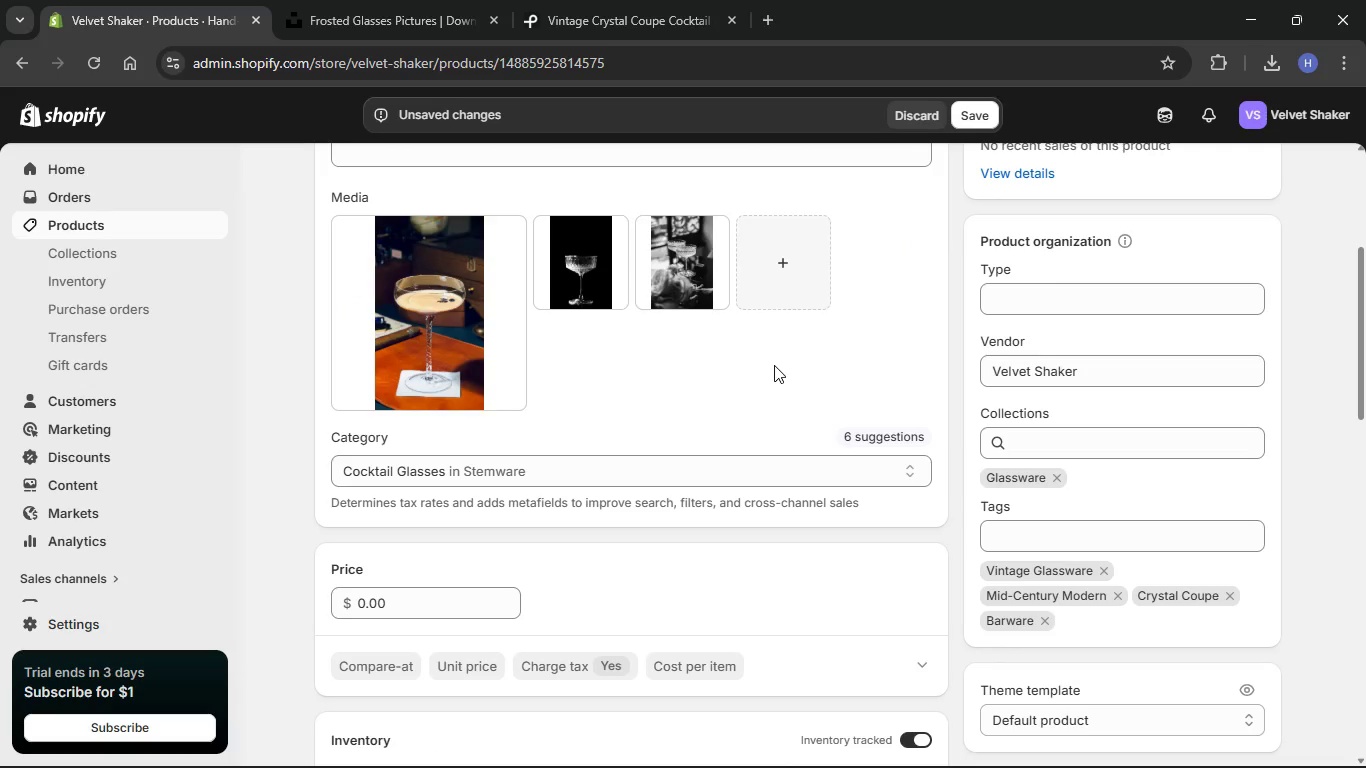 
scroll: coordinate [774, 365], scroll_direction: down, amount: 4.0
 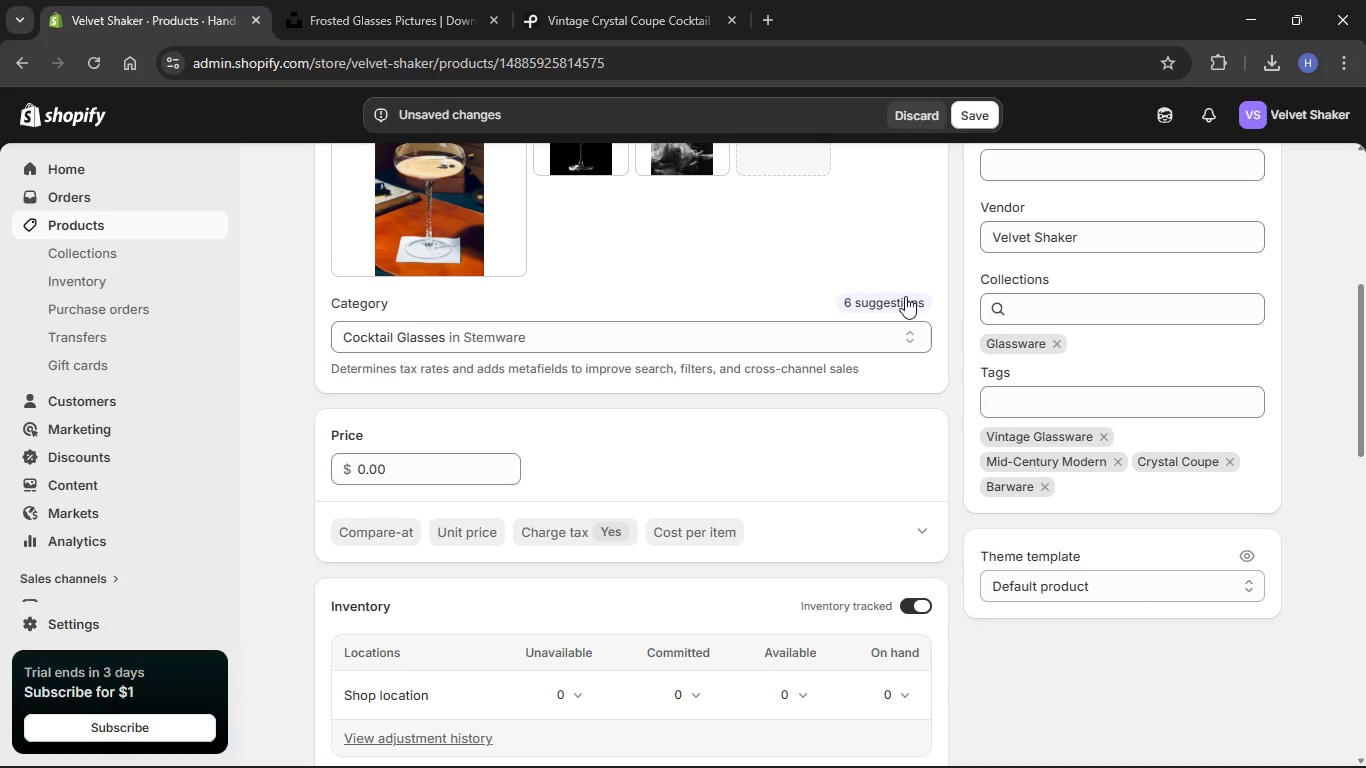 
left_click([428, 482])
 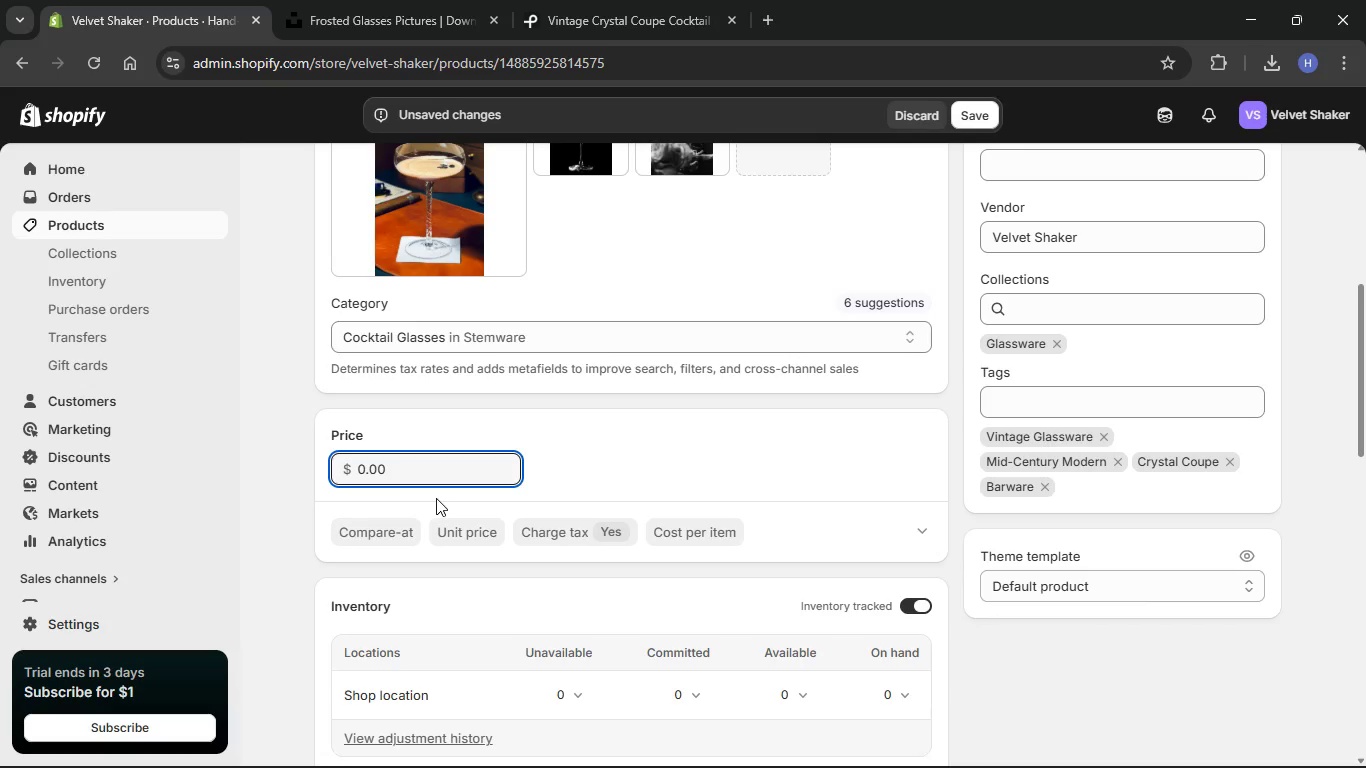 
hold_key(key=Backspace, duration=0.83)
 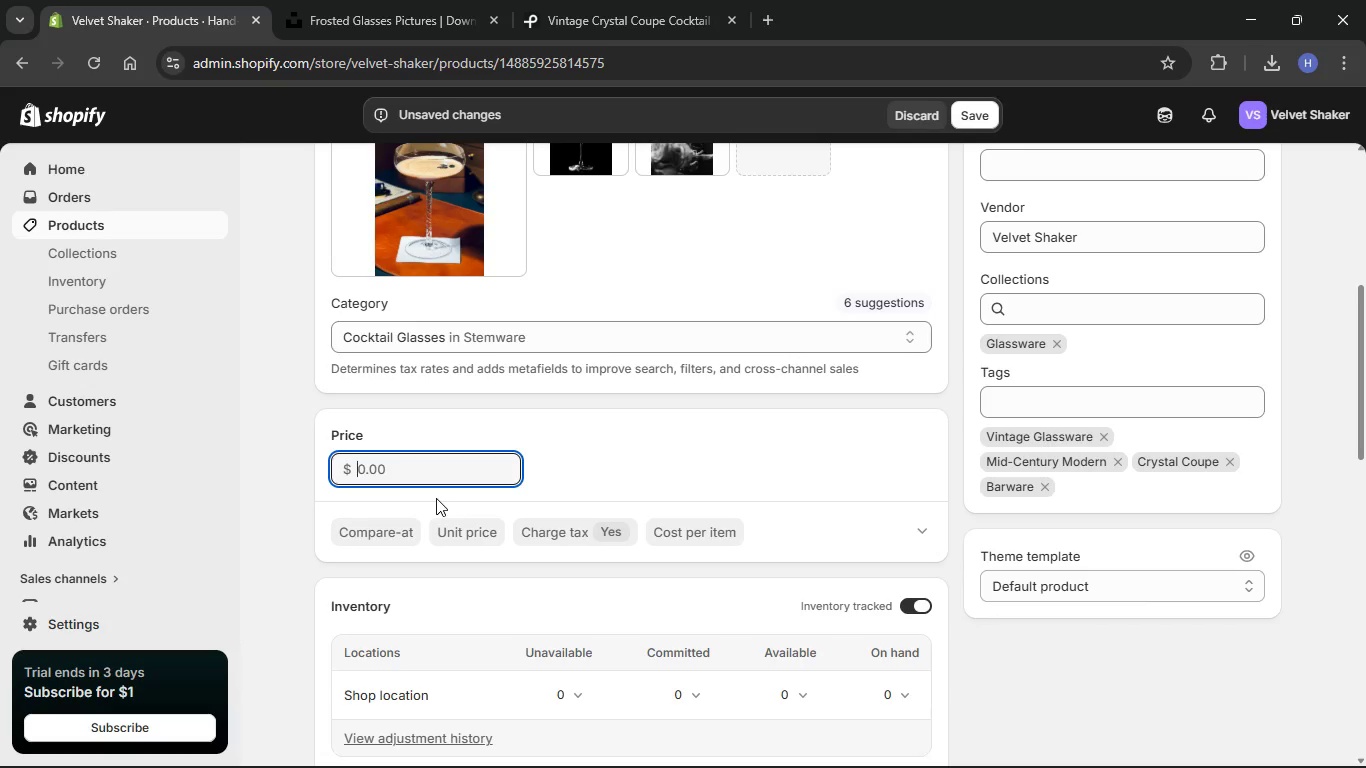 
key(Numpad1)
 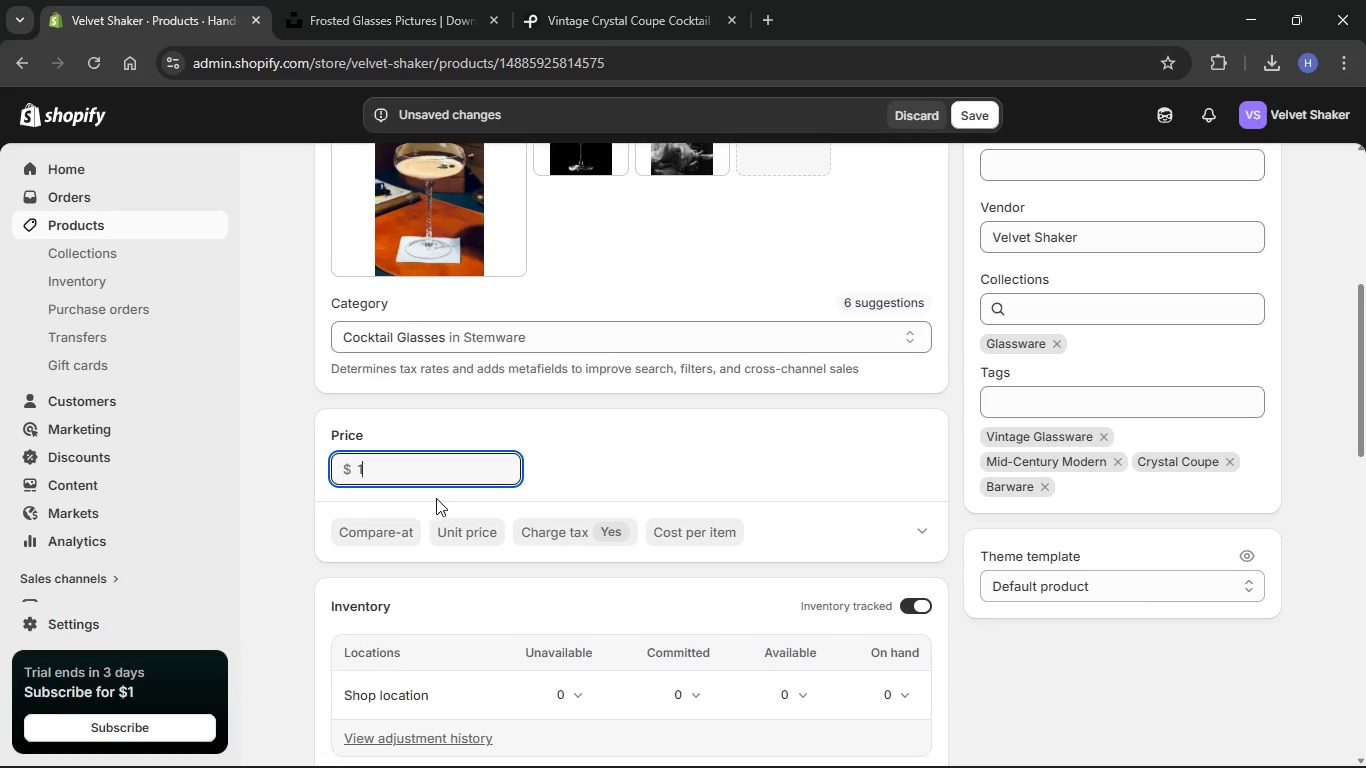 
key(Numpad4)
 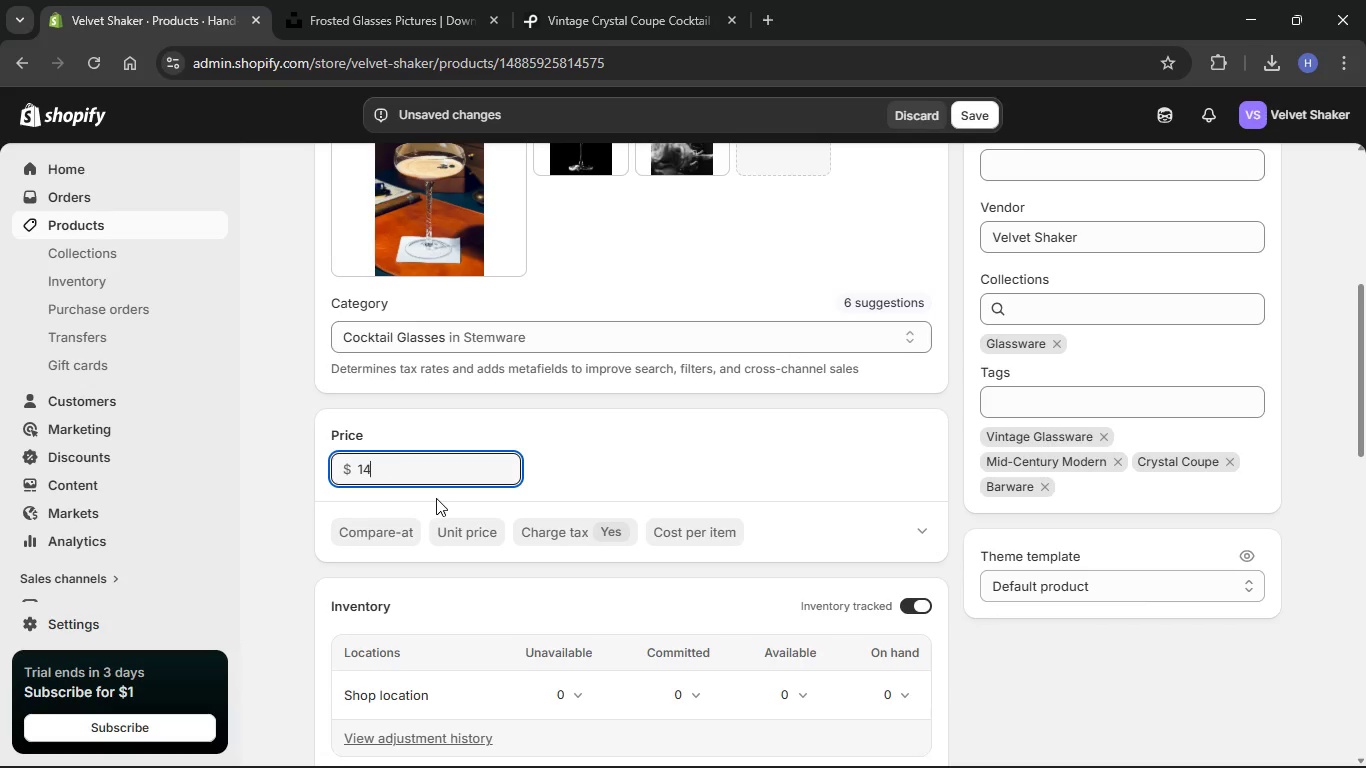 
key(Numpad0)
 